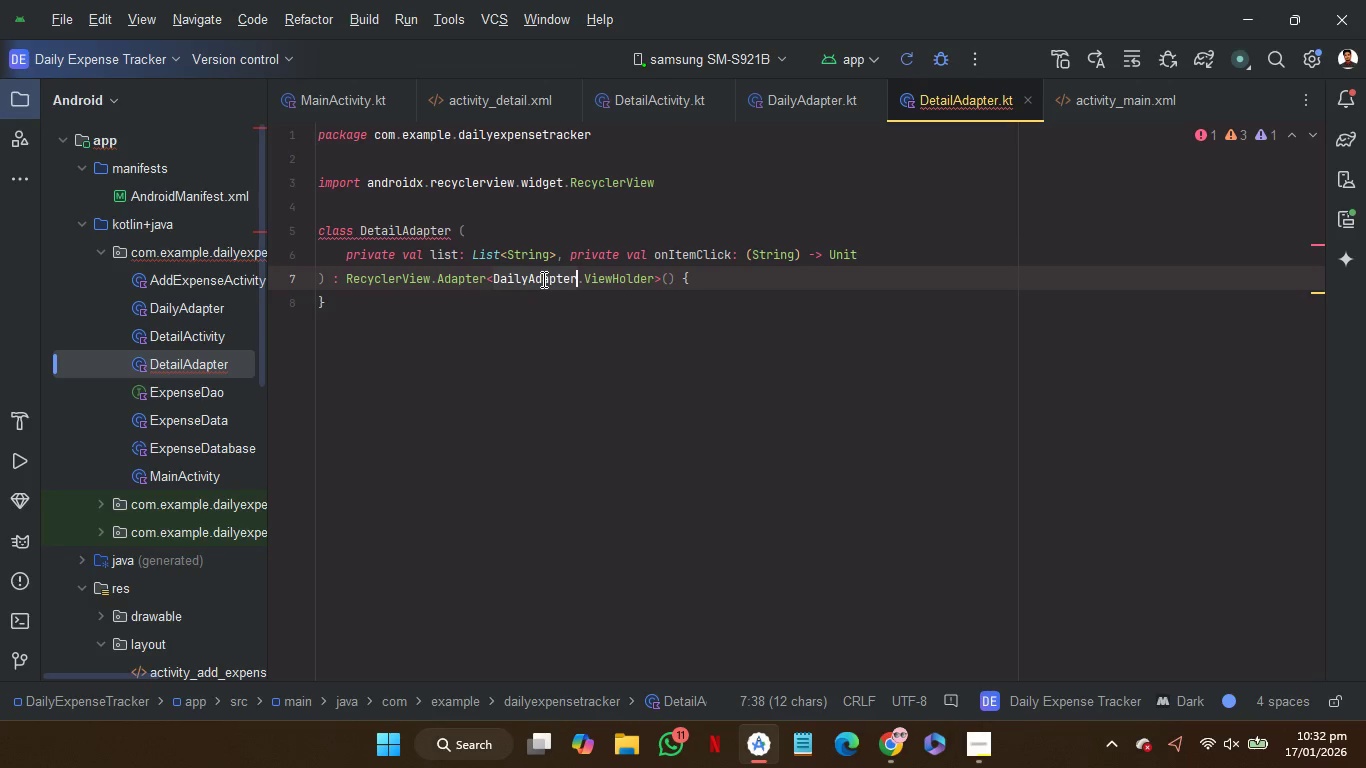 
key(Control+V)
 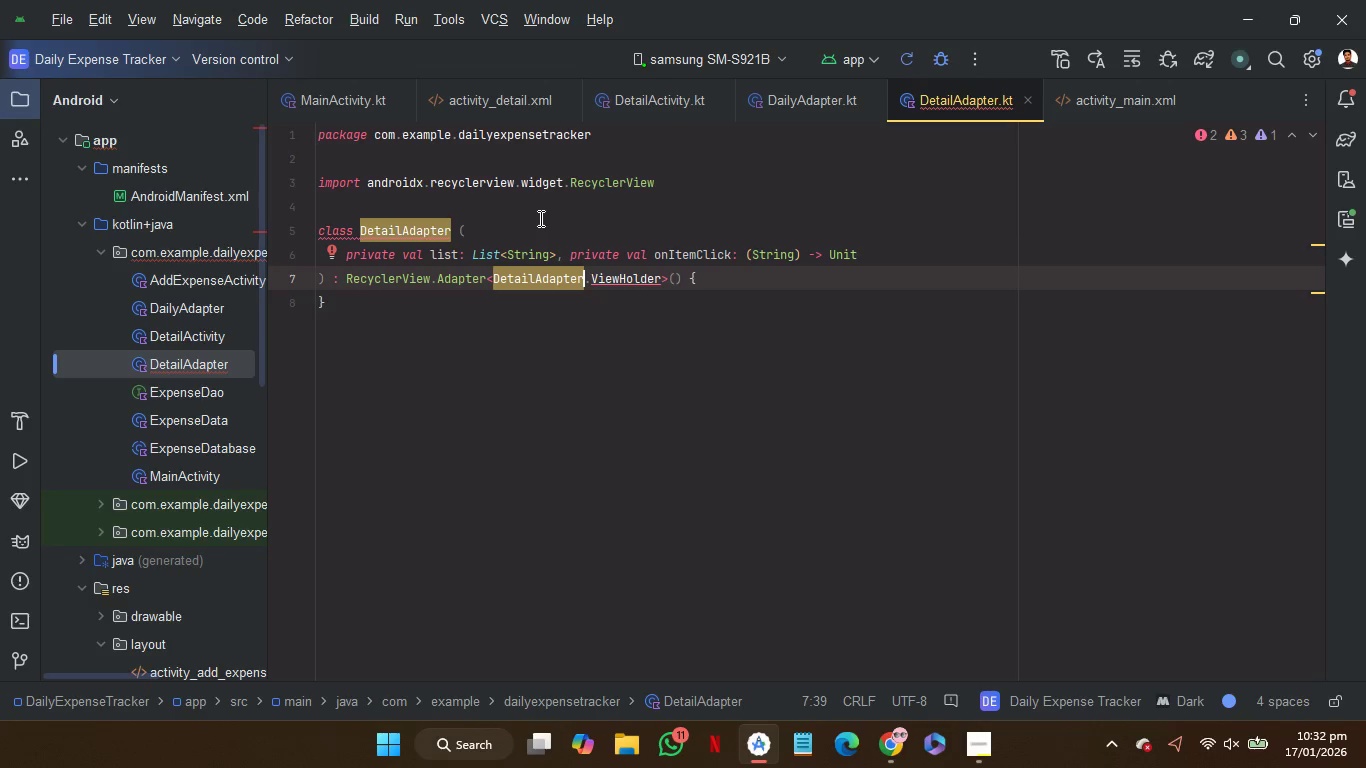 
left_click([539, 218])
 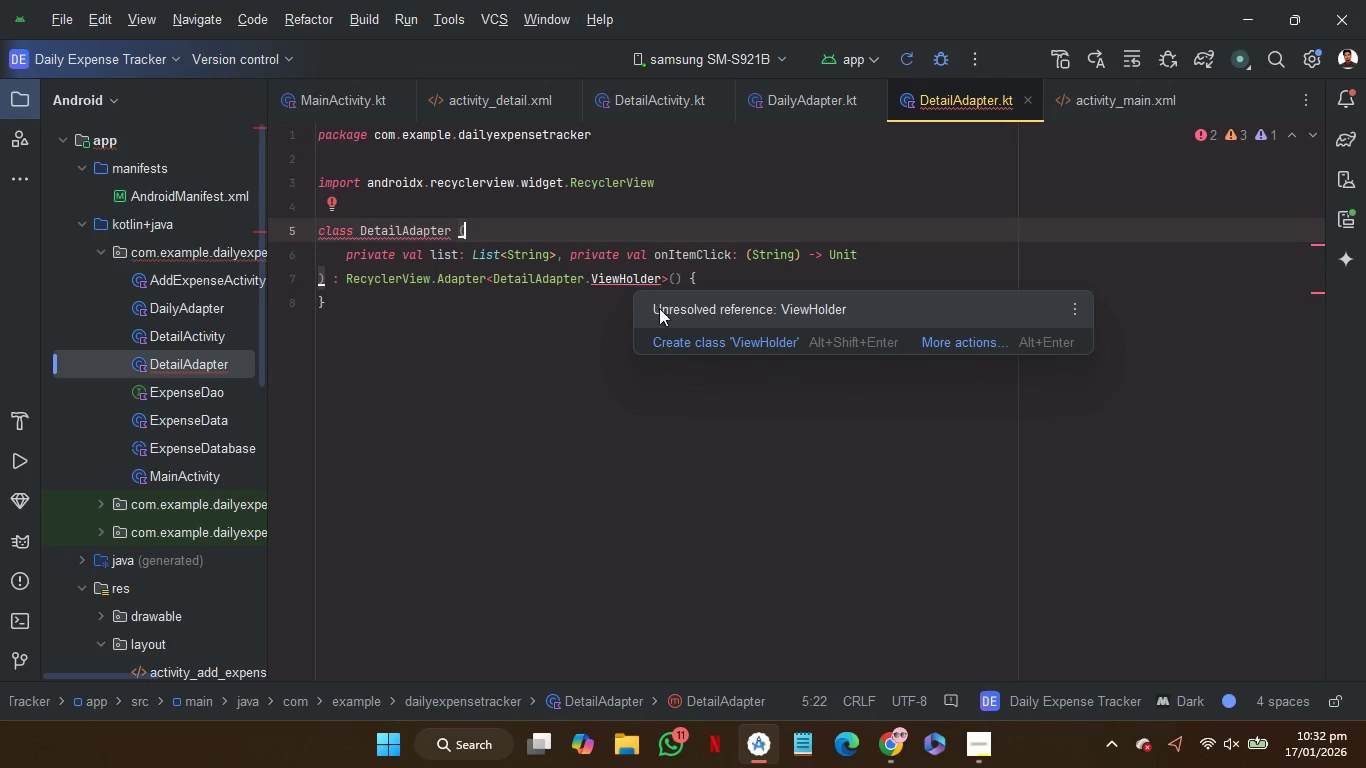 
left_click([674, 338])
 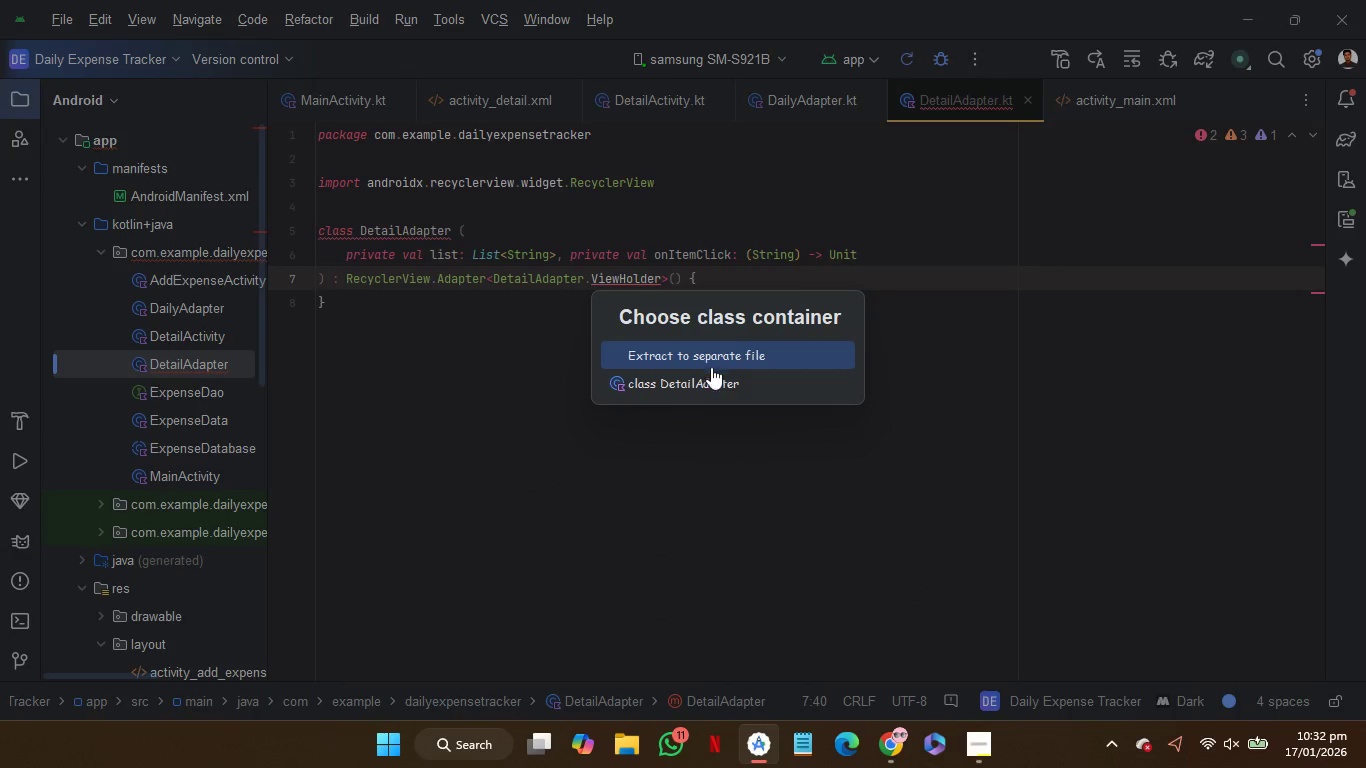 
left_click([712, 376])
 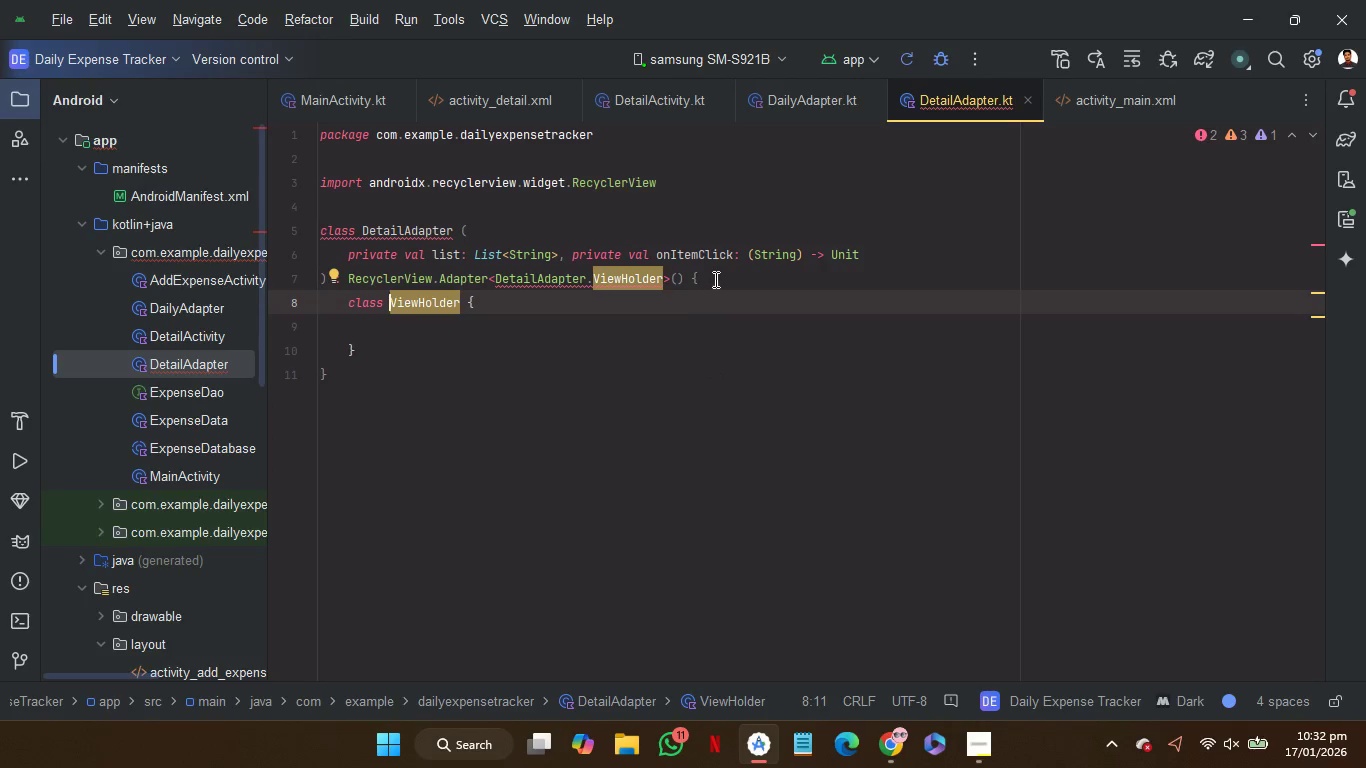 
left_click([717, 275])
 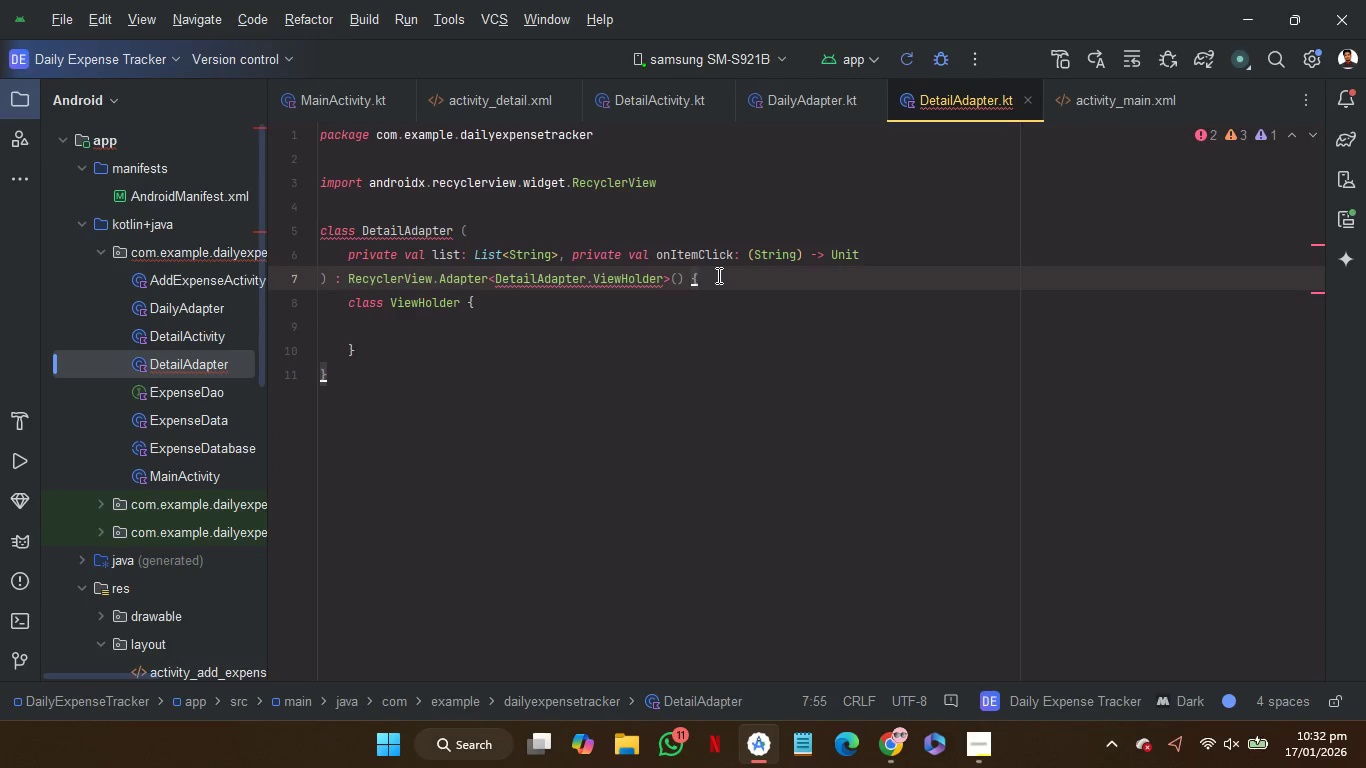 
key(Enter)
 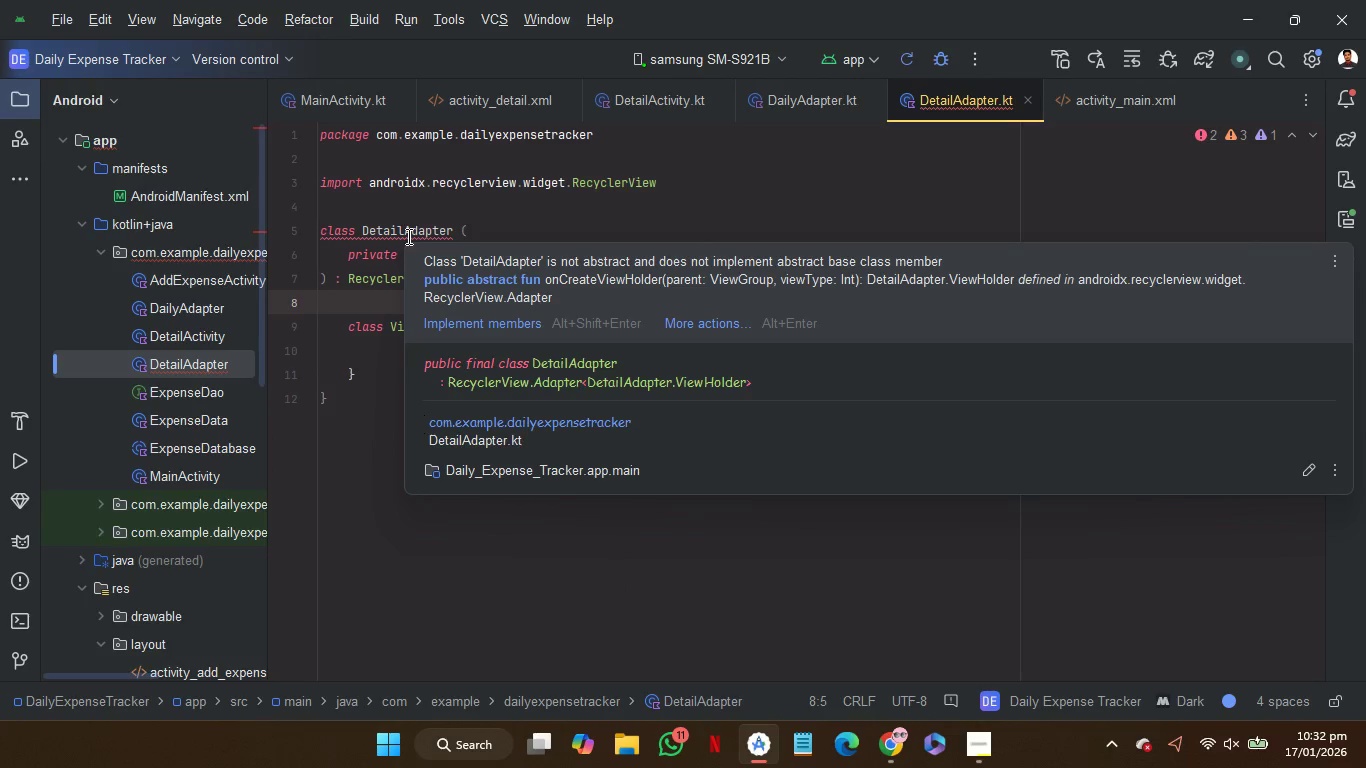 
wait(5.52)
 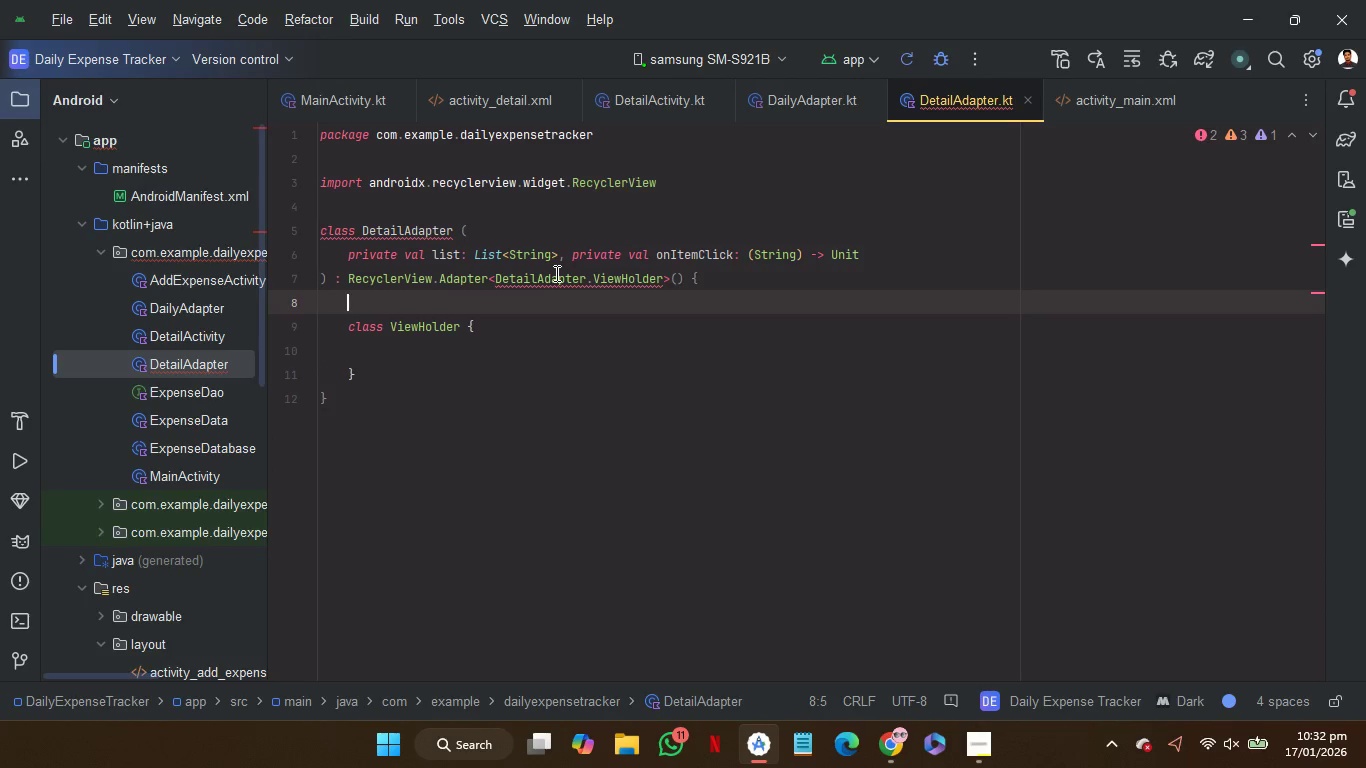 
left_click([452, 323])
 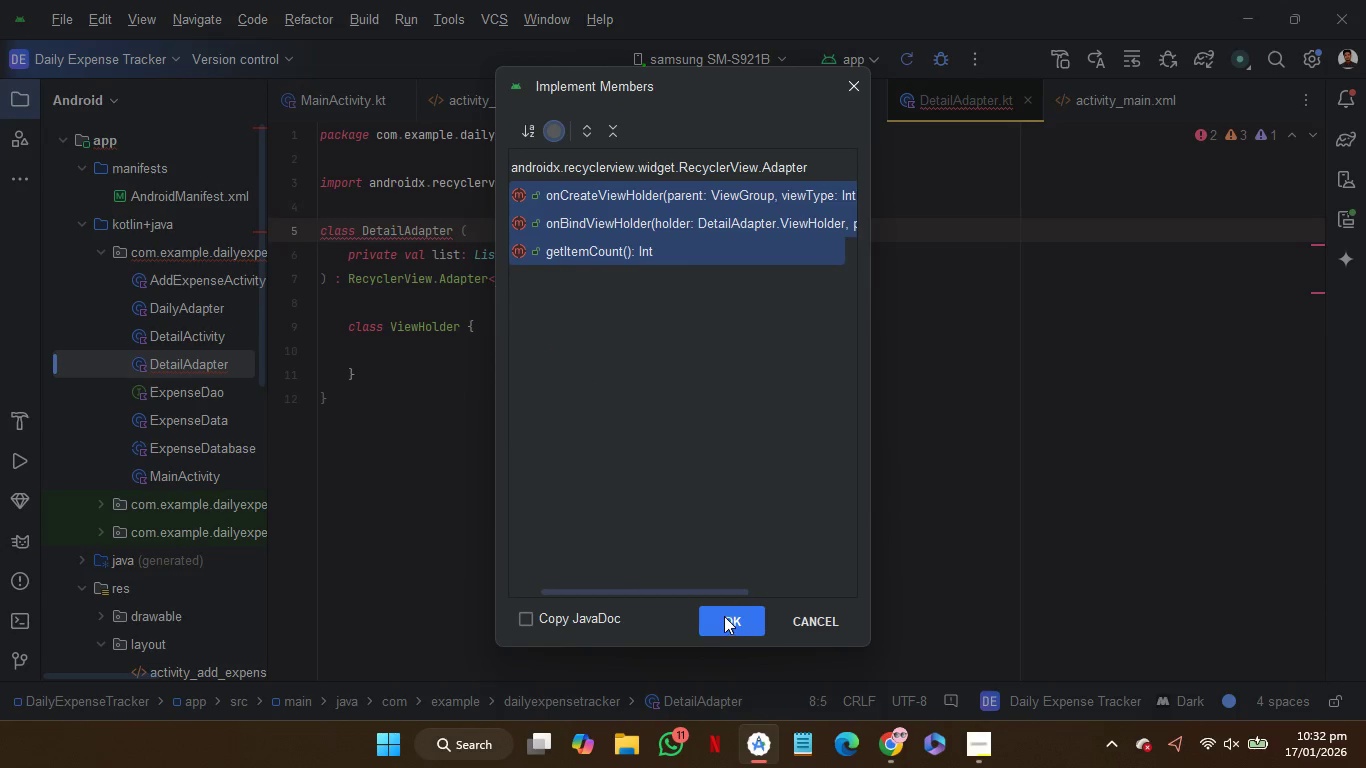 
left_click([724, 615])
 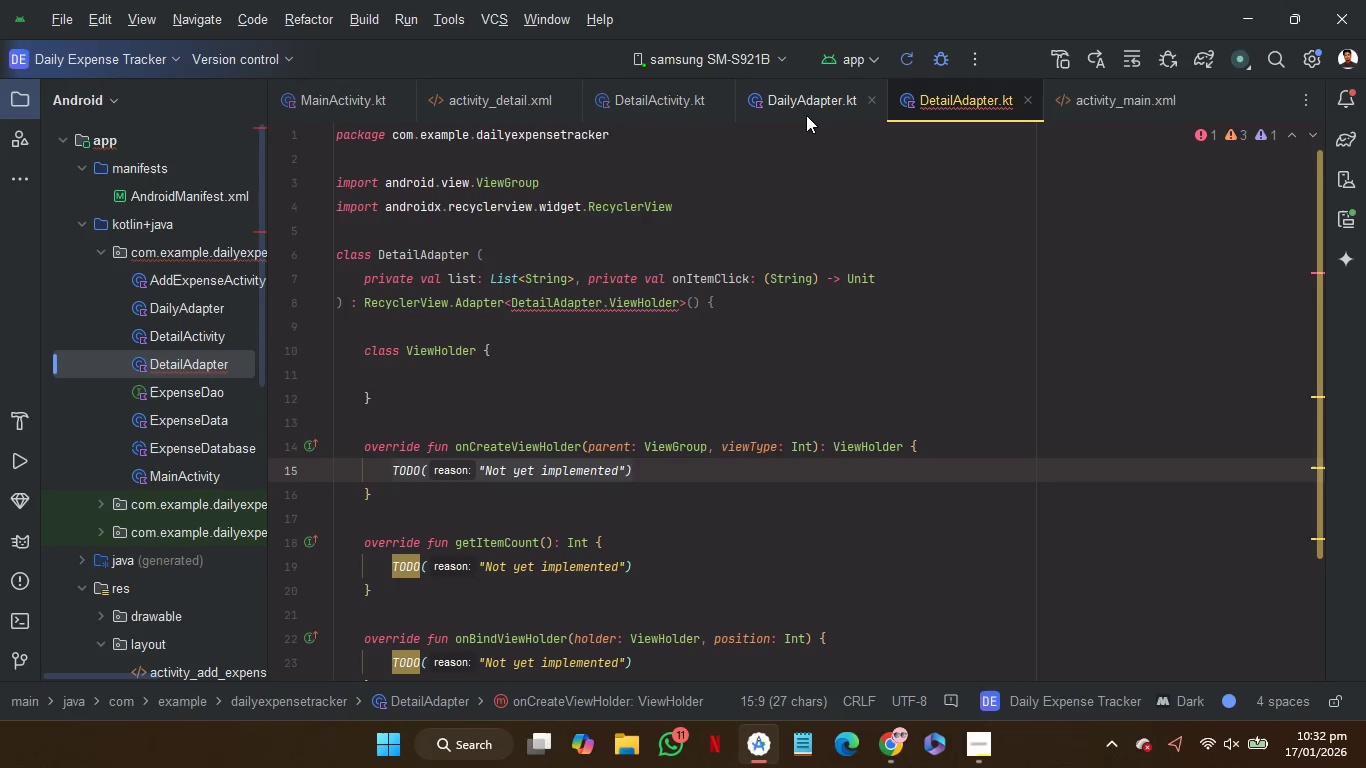 
left_click([806, 110])
 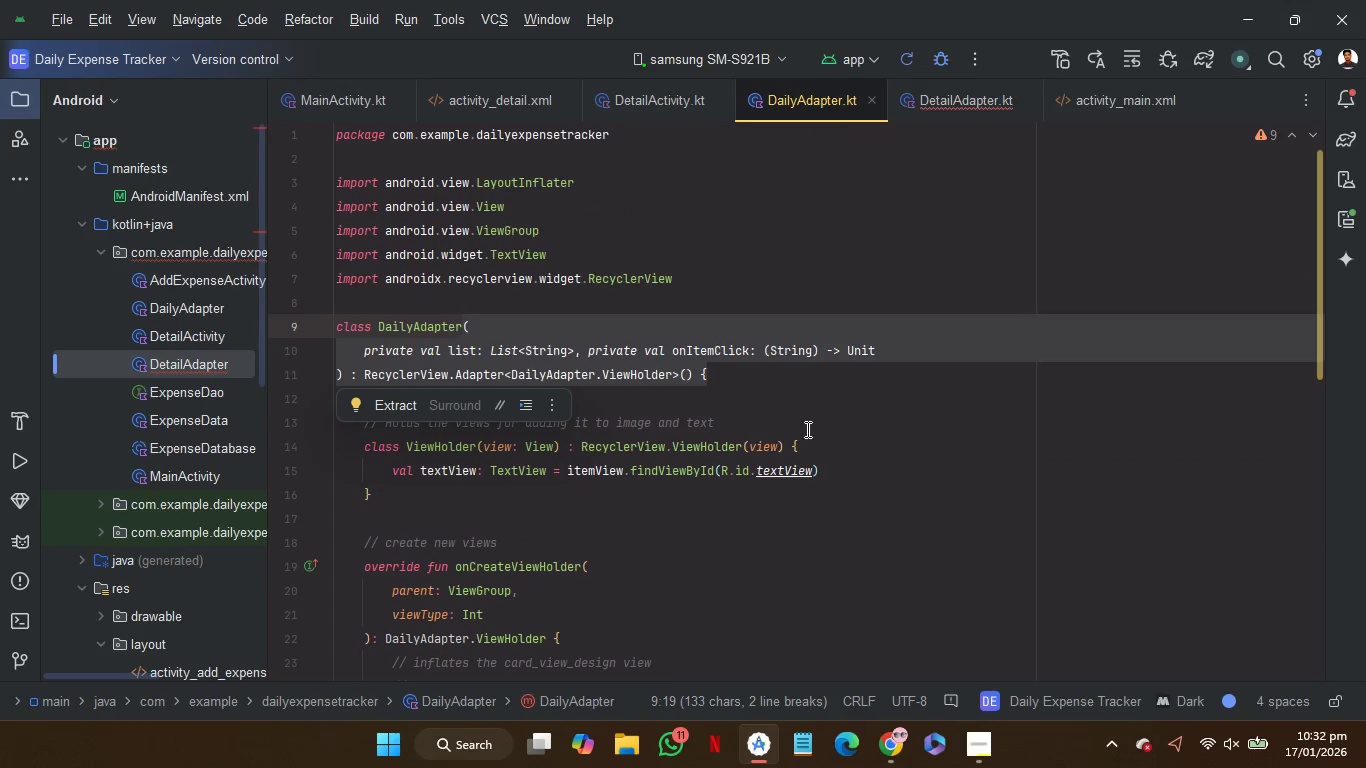 
left_click_drag(start_coordinate=[811, 447], to_coordinate=[367, 448])
 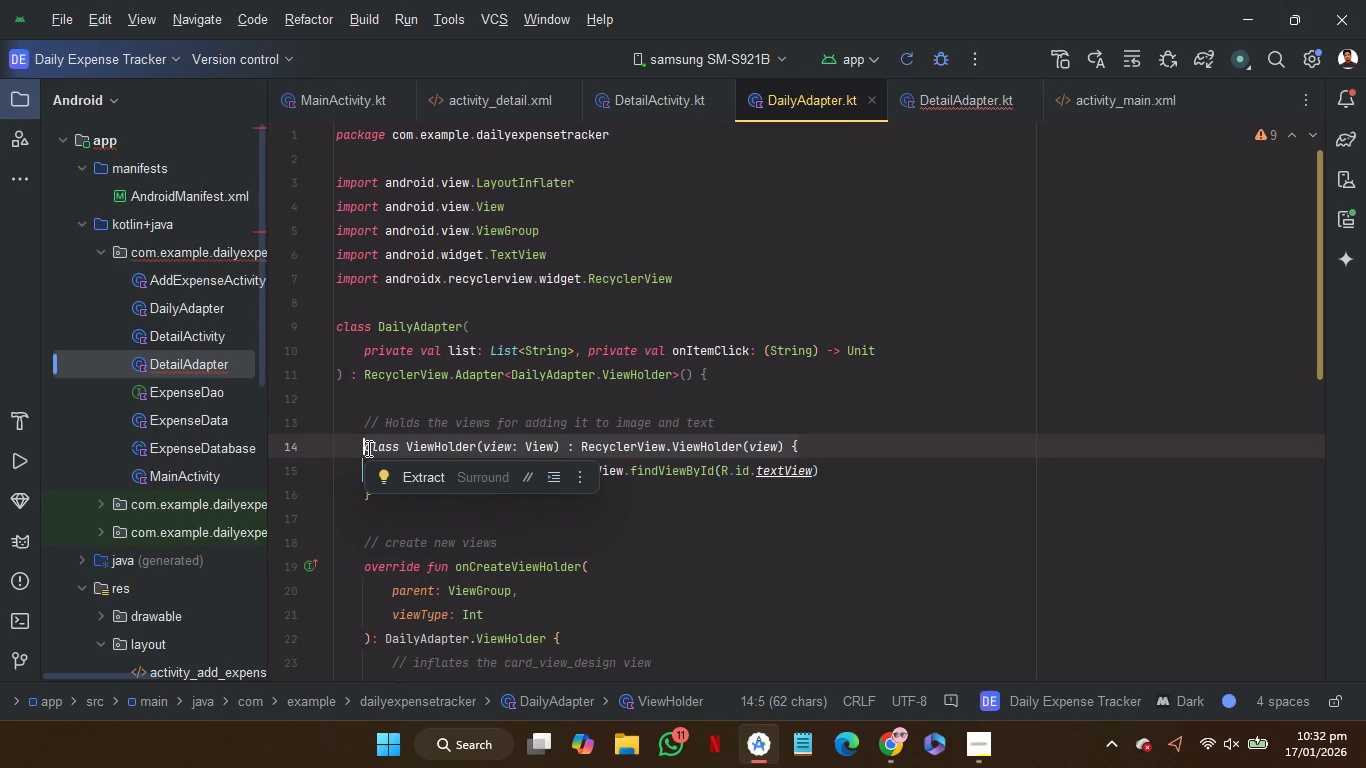 
key(Control+C)
 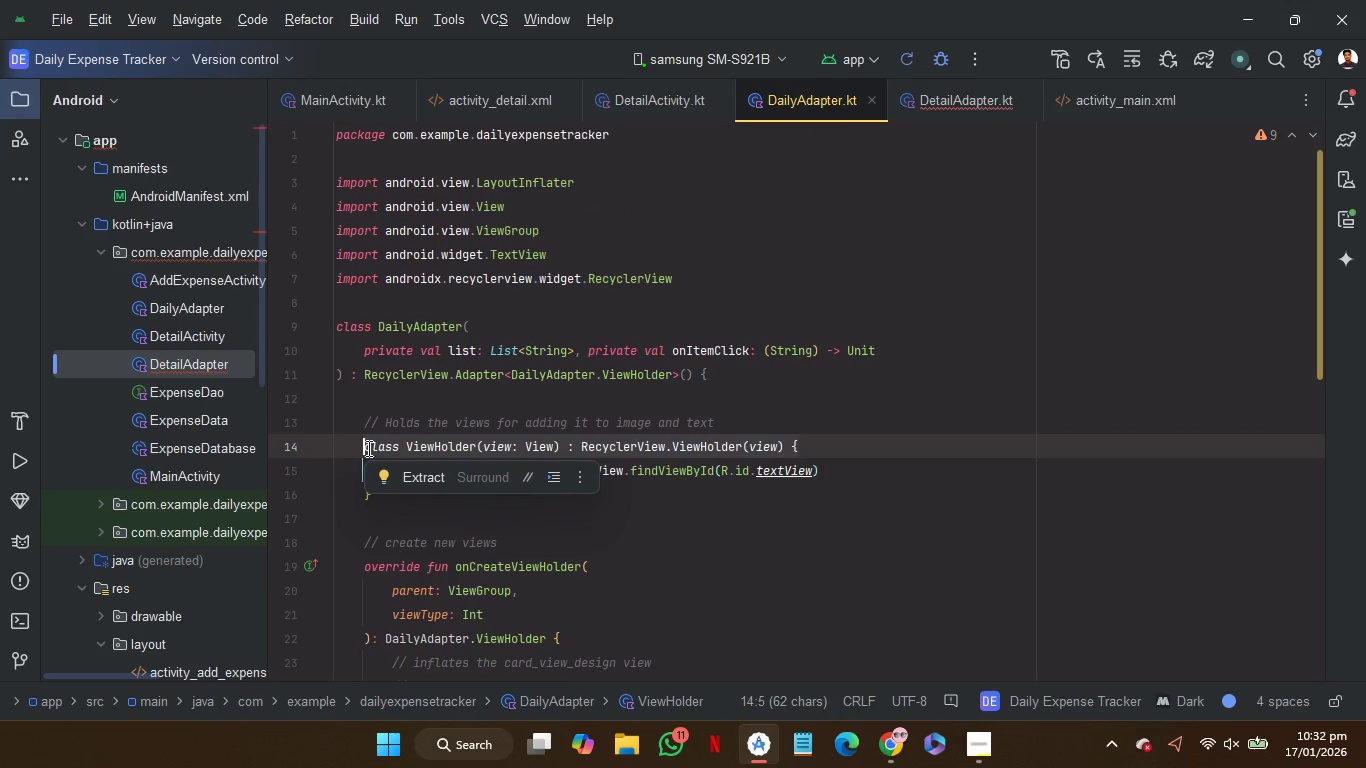 
key(Control+C)
 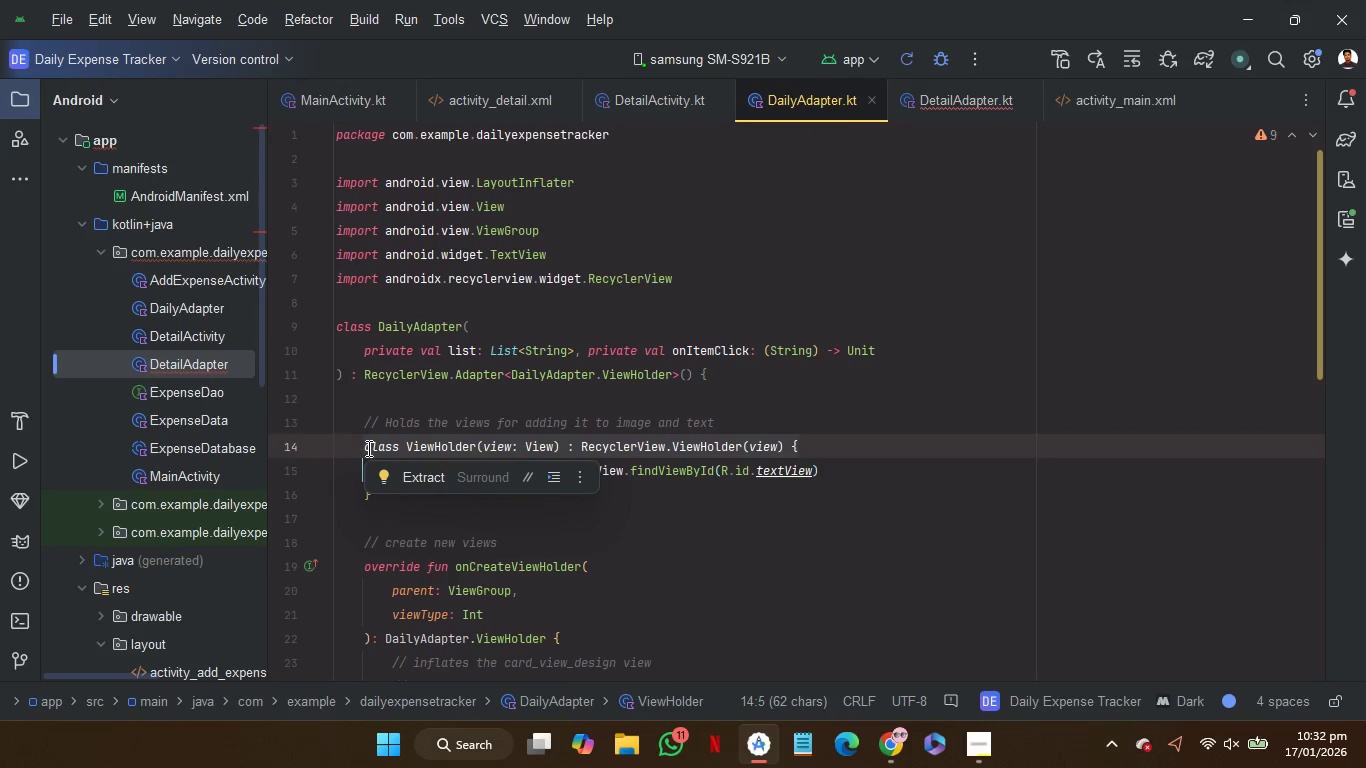 
key(Control+C)
 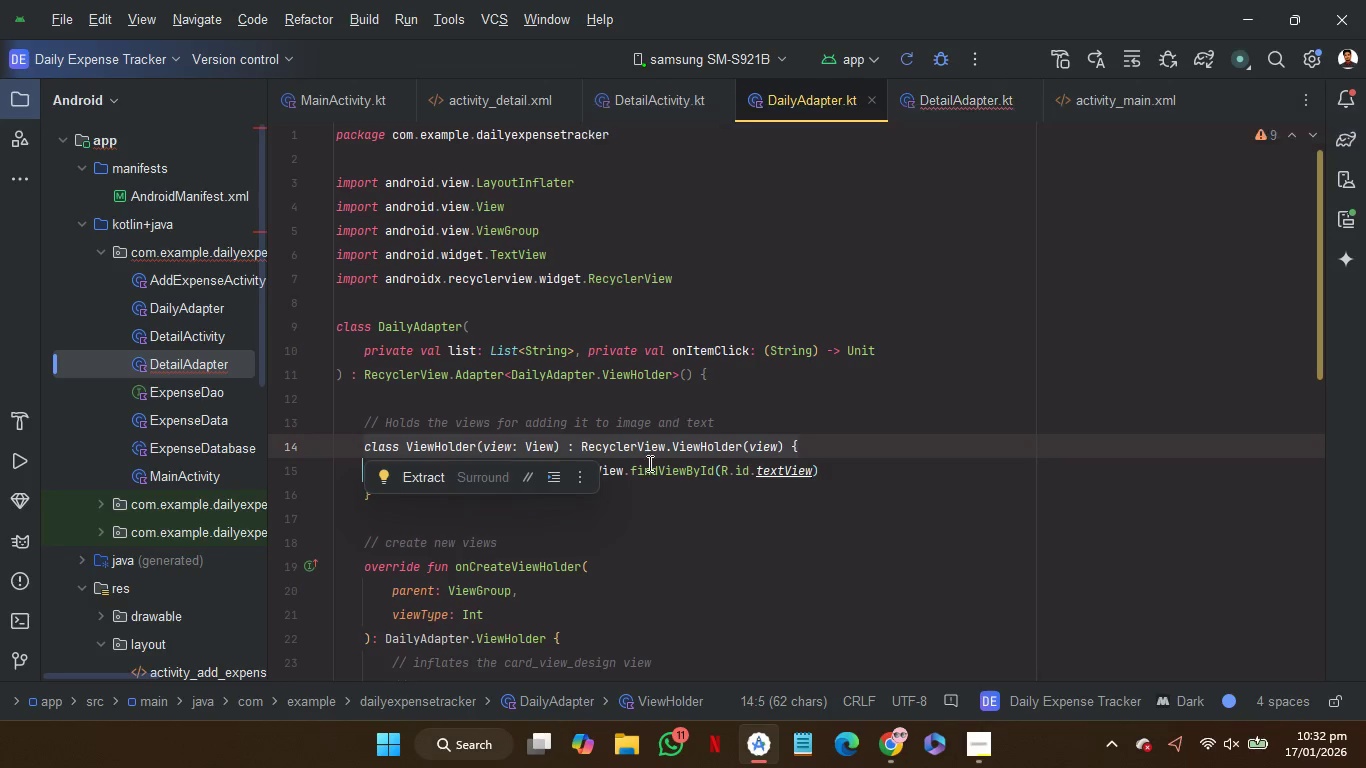 
left_click([626, 494])
 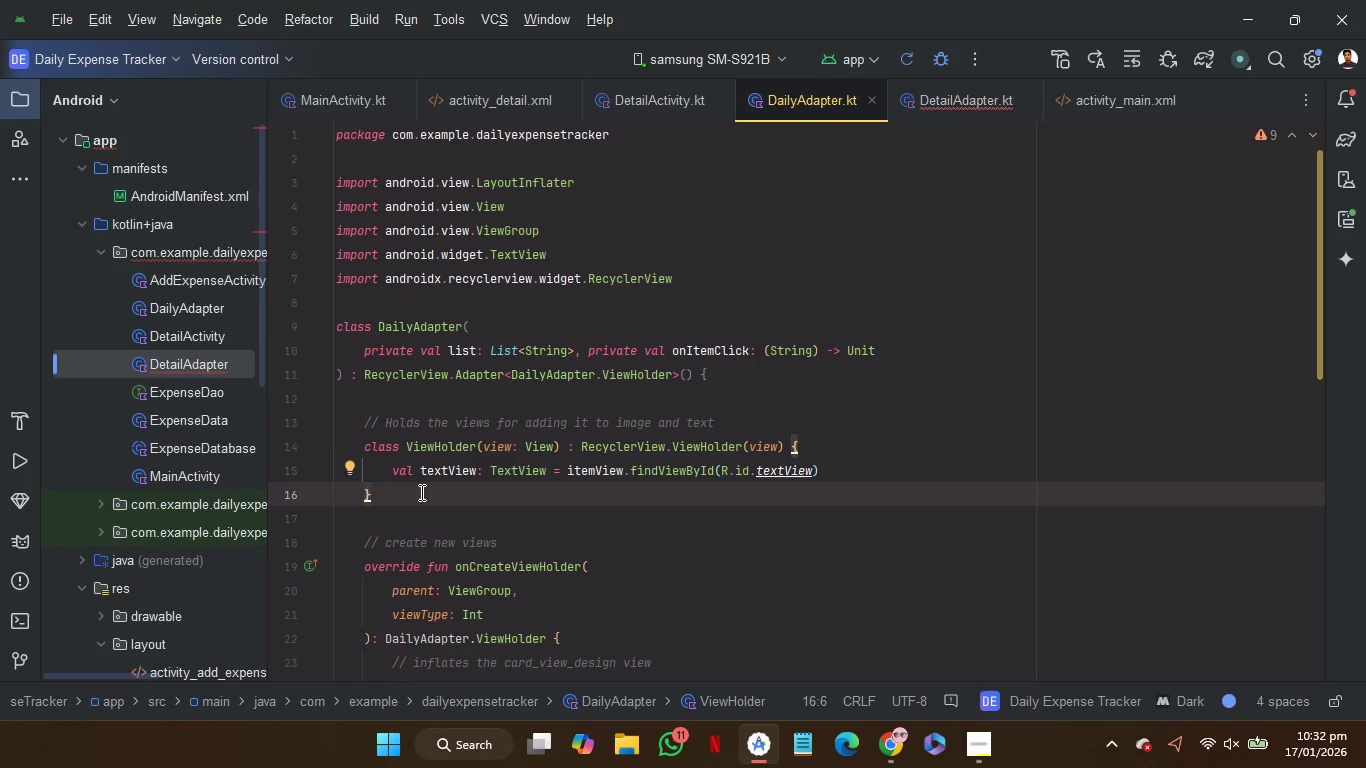 
left_click_drag(start_coordinate=[420, 492], to_coordinate=[365, 429])
 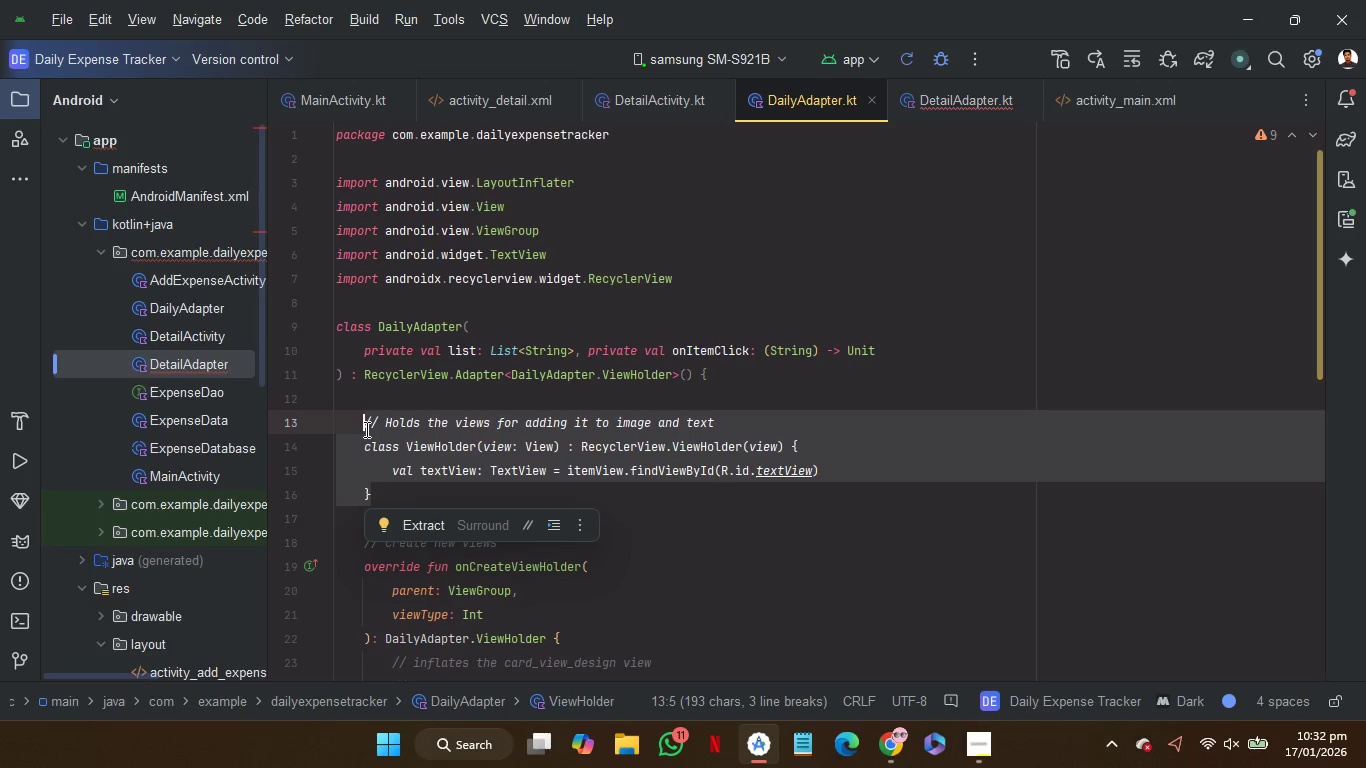 
key(Control+C)
 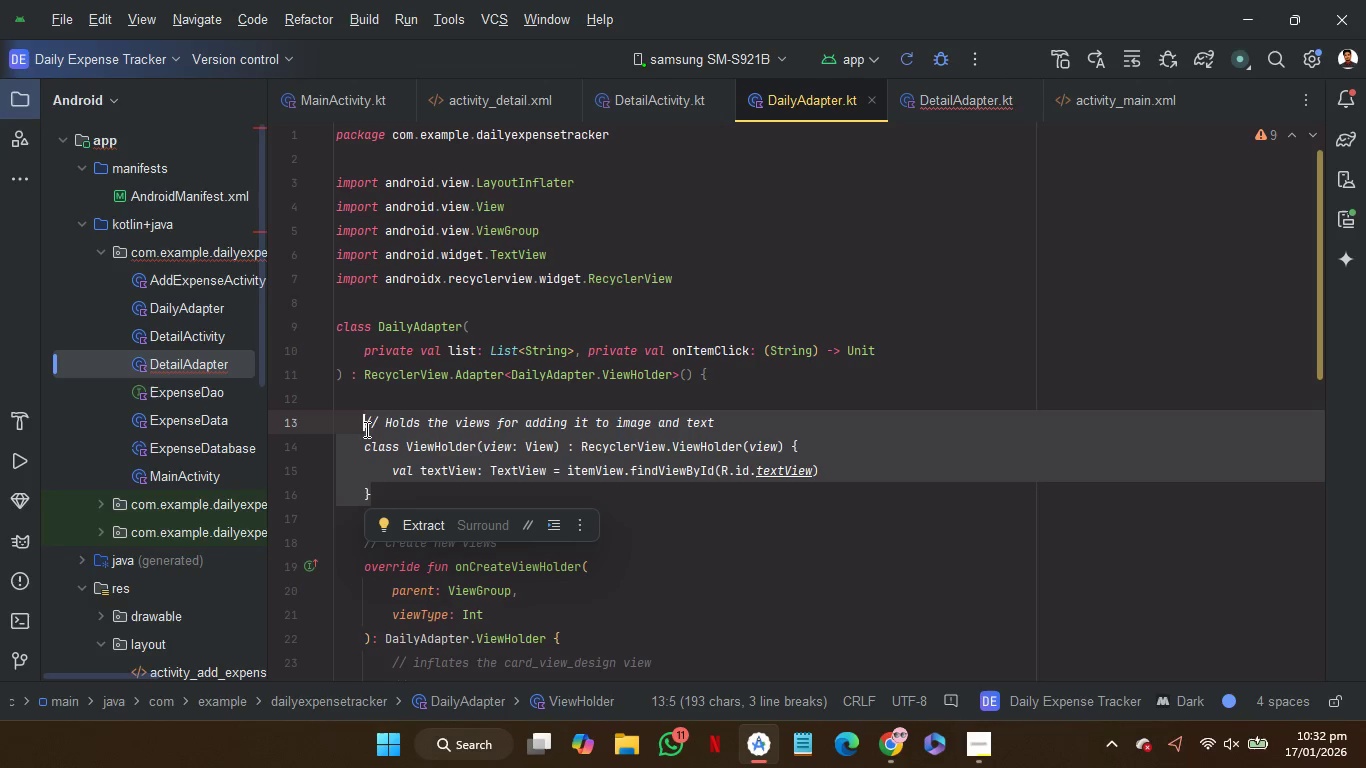 
key(Control+C)
 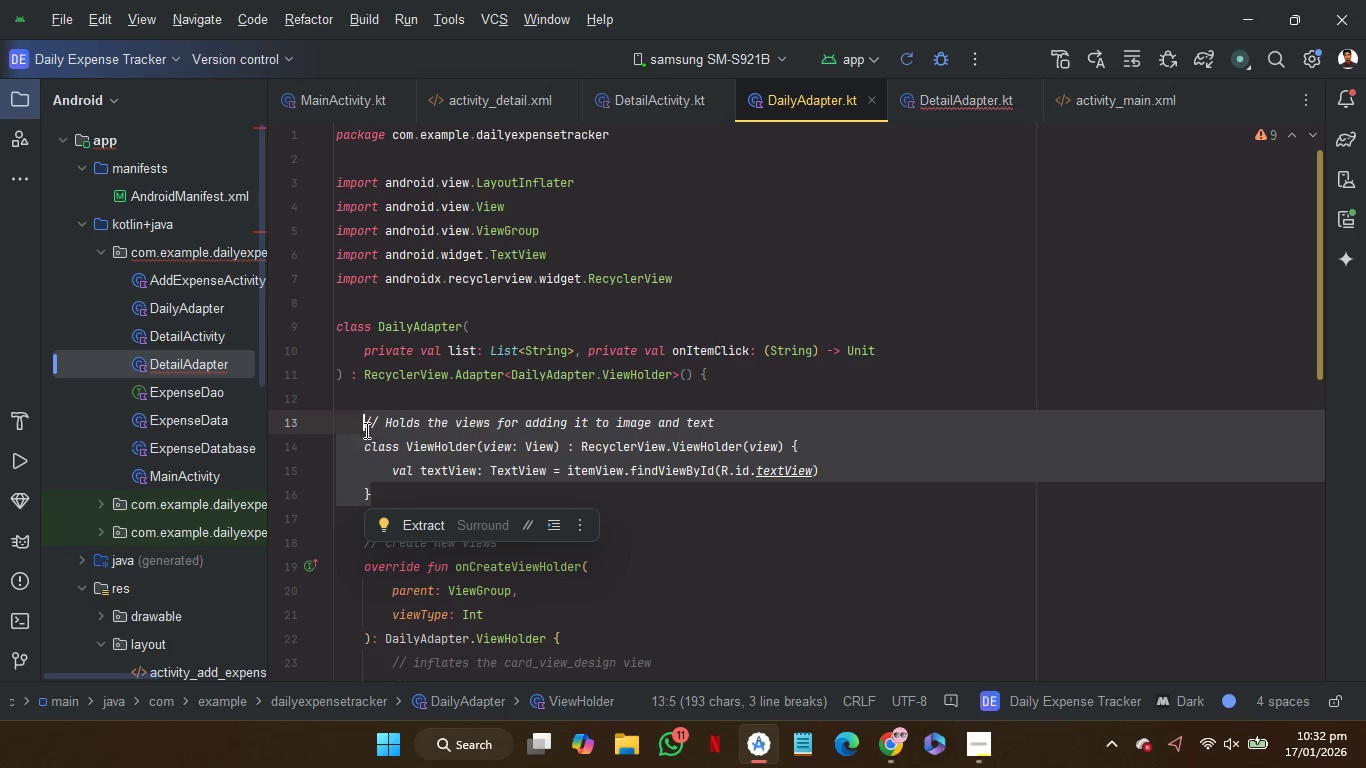 
key(Control+C)
 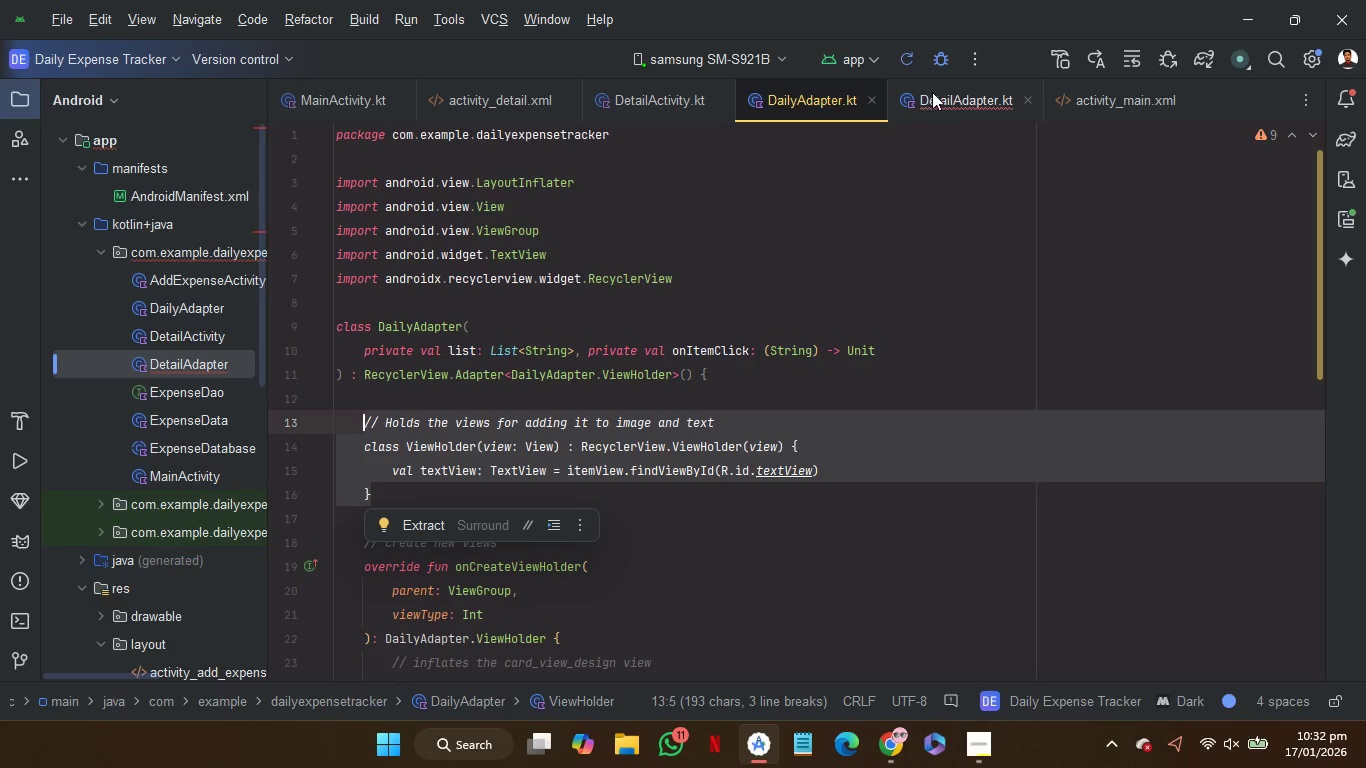 
left_click([933, 92])
 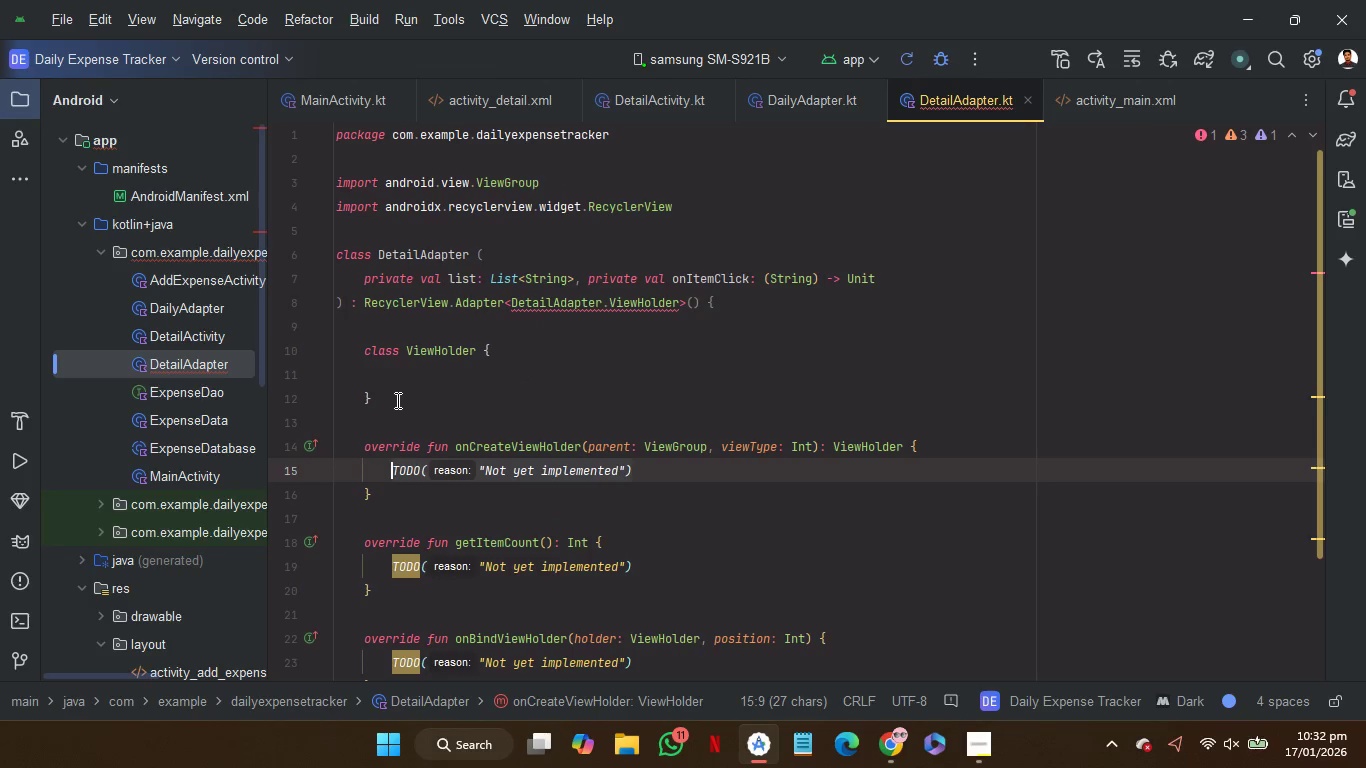 
left_click_drag(start_coordinate=[394, 395], to_coordinate=[364, 359])
 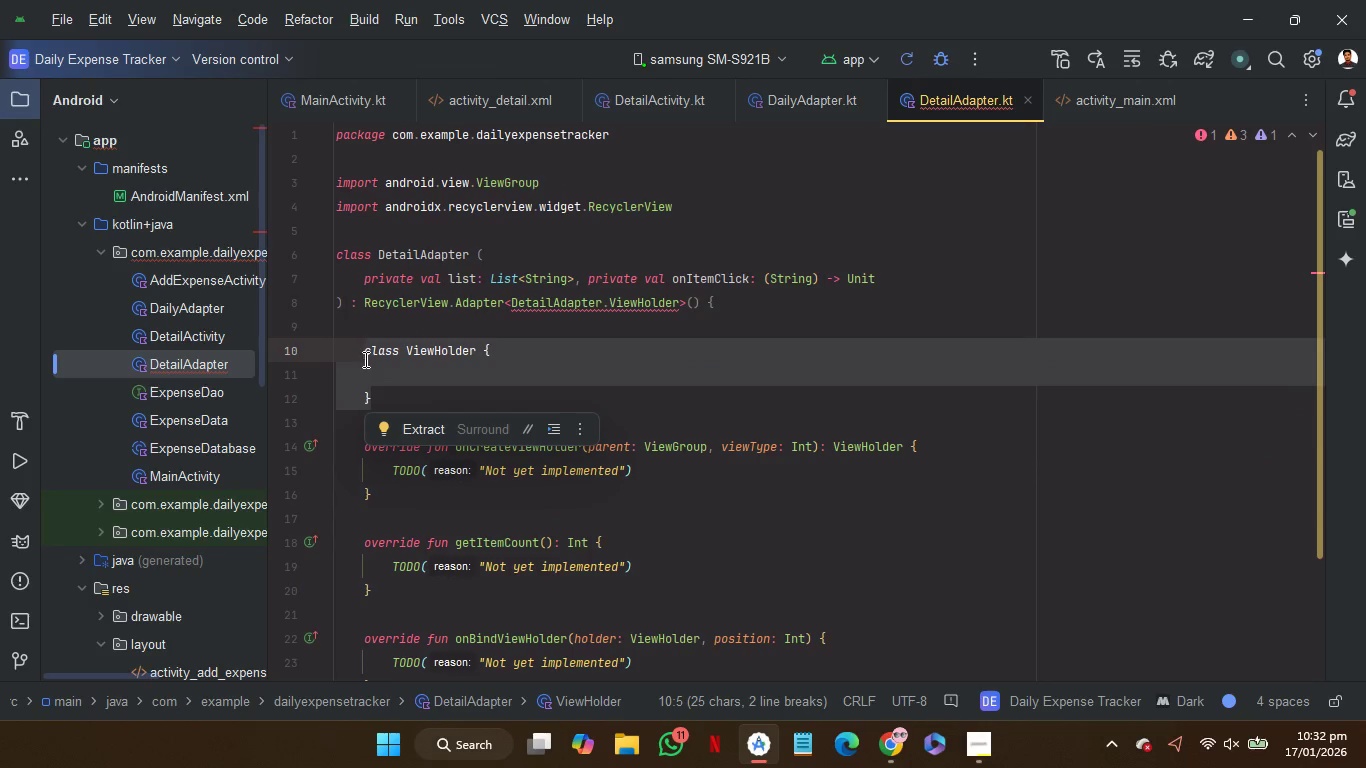 
key(Control+V)
 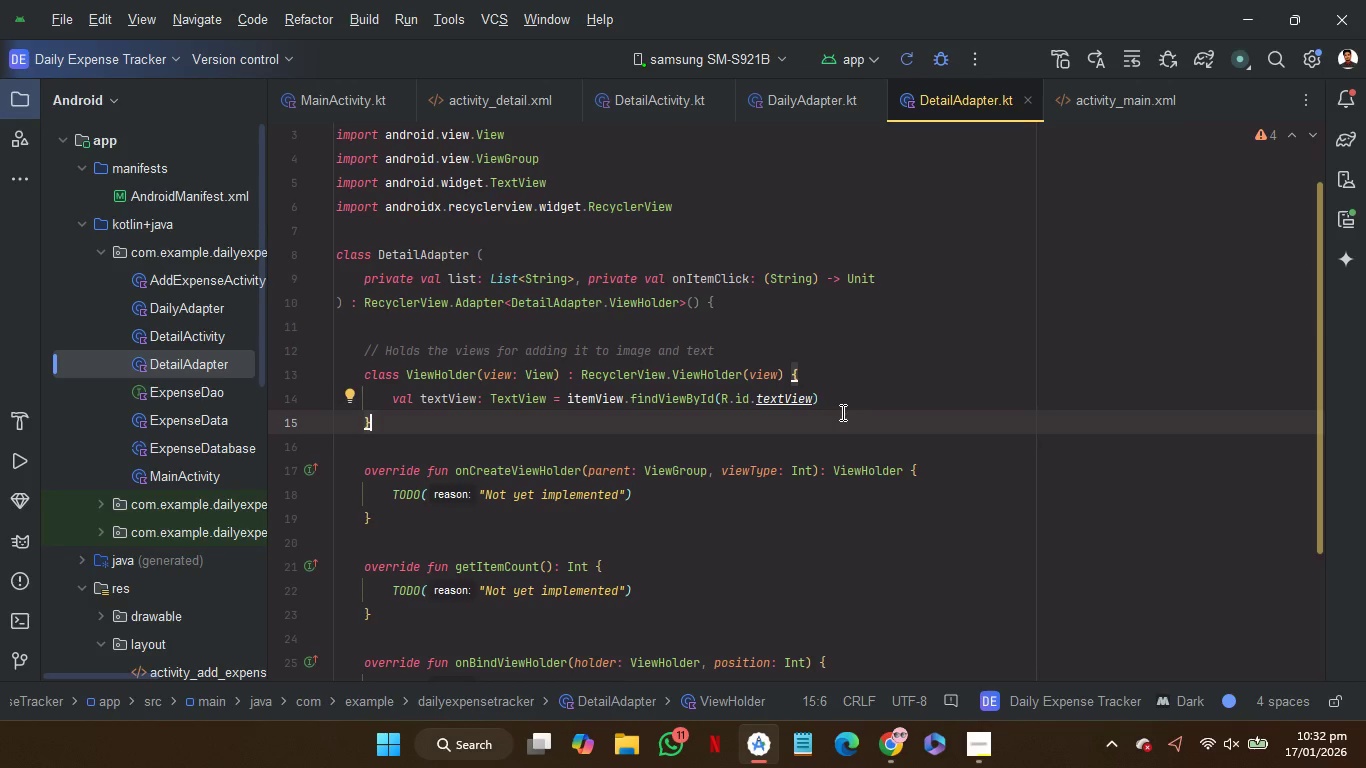 
wait(8.41)
 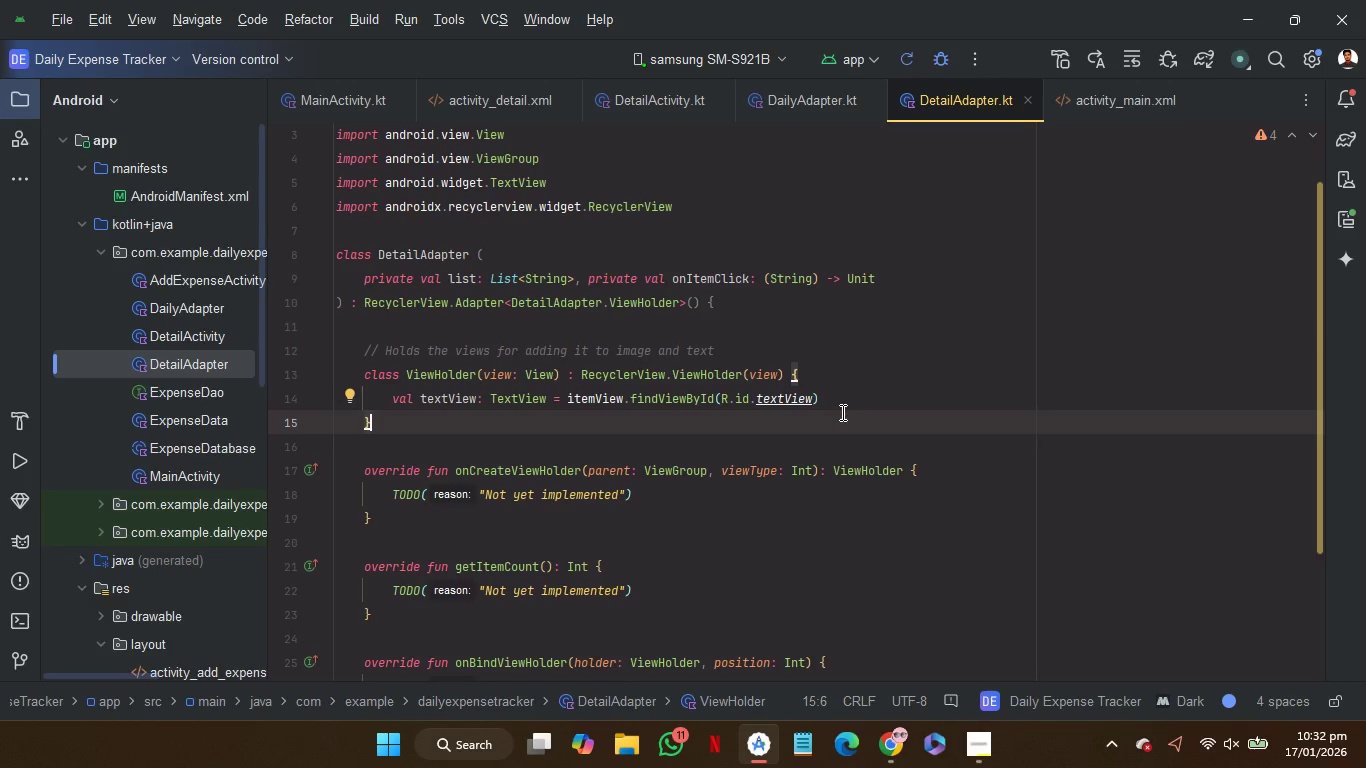 
left_click([820, 97])
 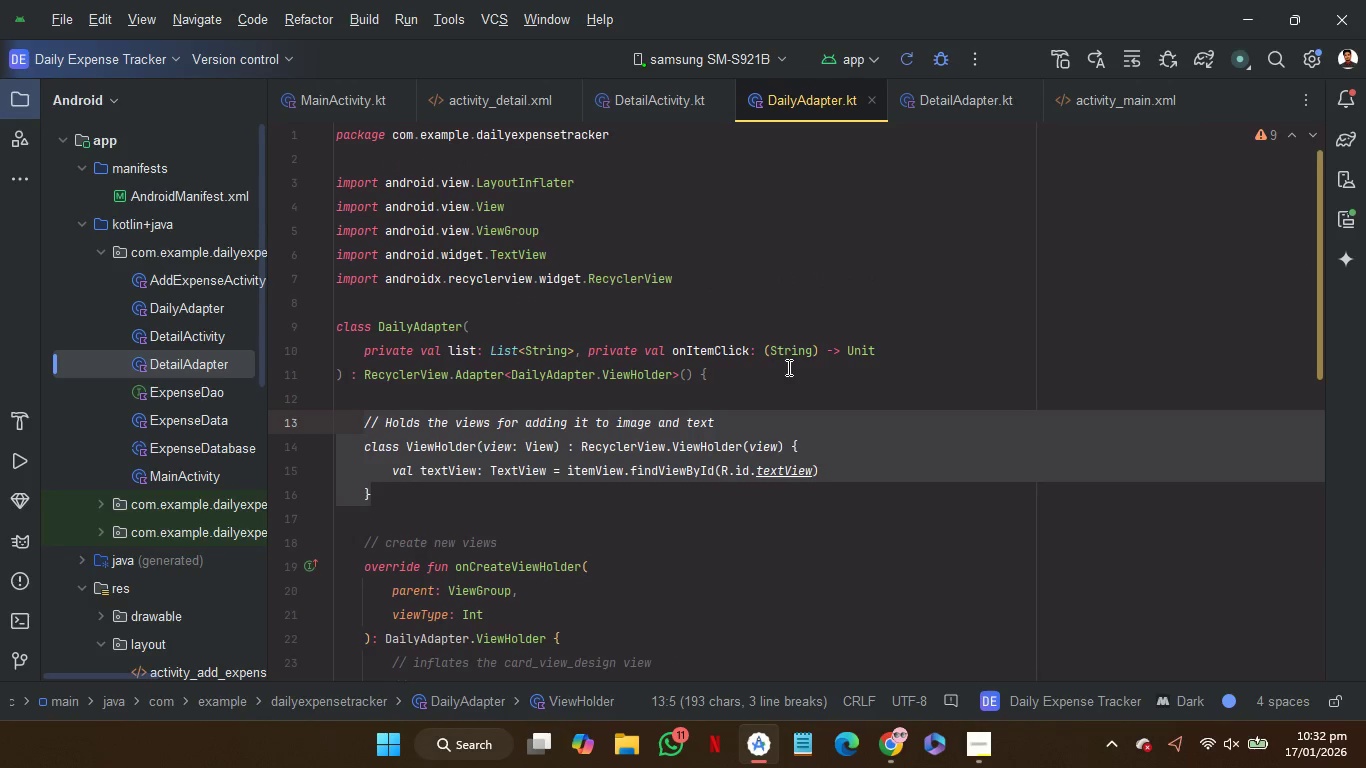 
scroll: coordinate [787, 367], scroll_direction: down, amount: 3.0
 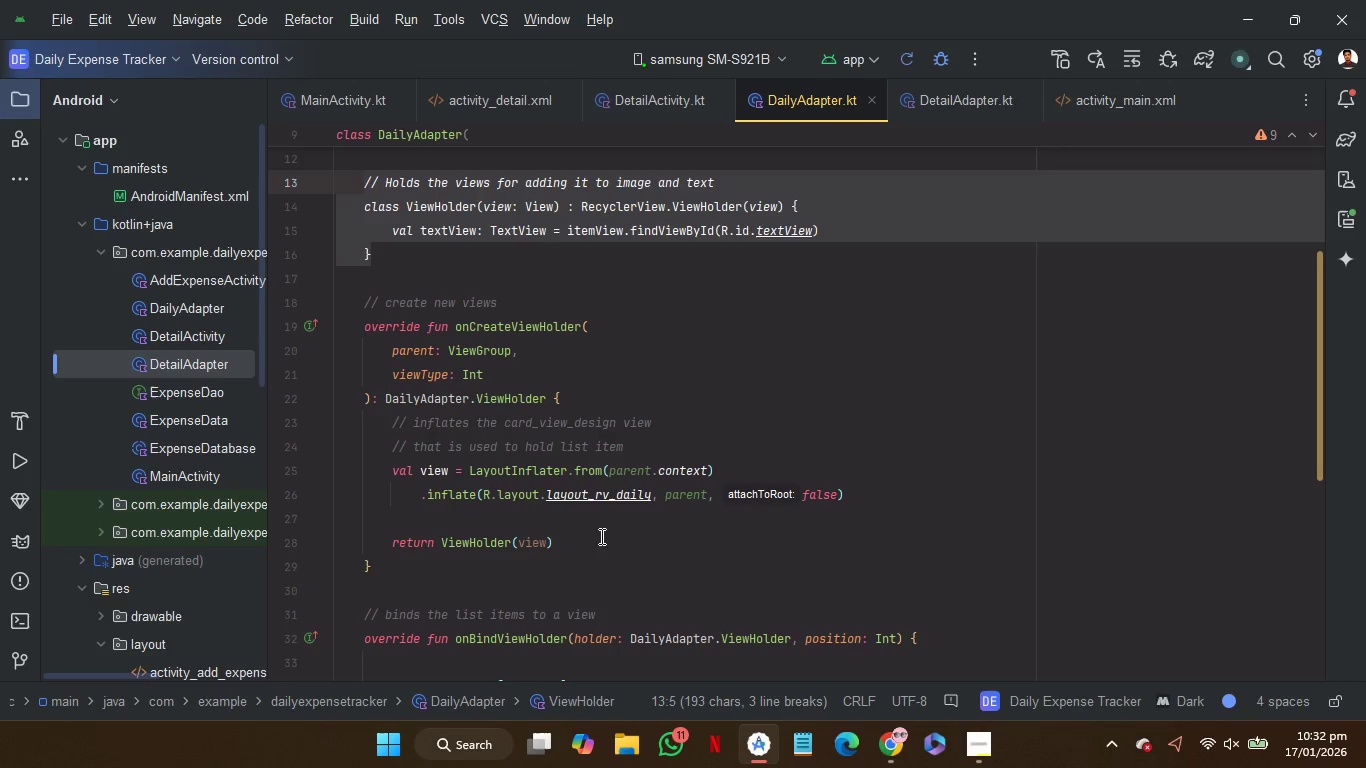 
left_click_drag(start_coordinate=[600, 534], to_coordinate=[675, 443])
 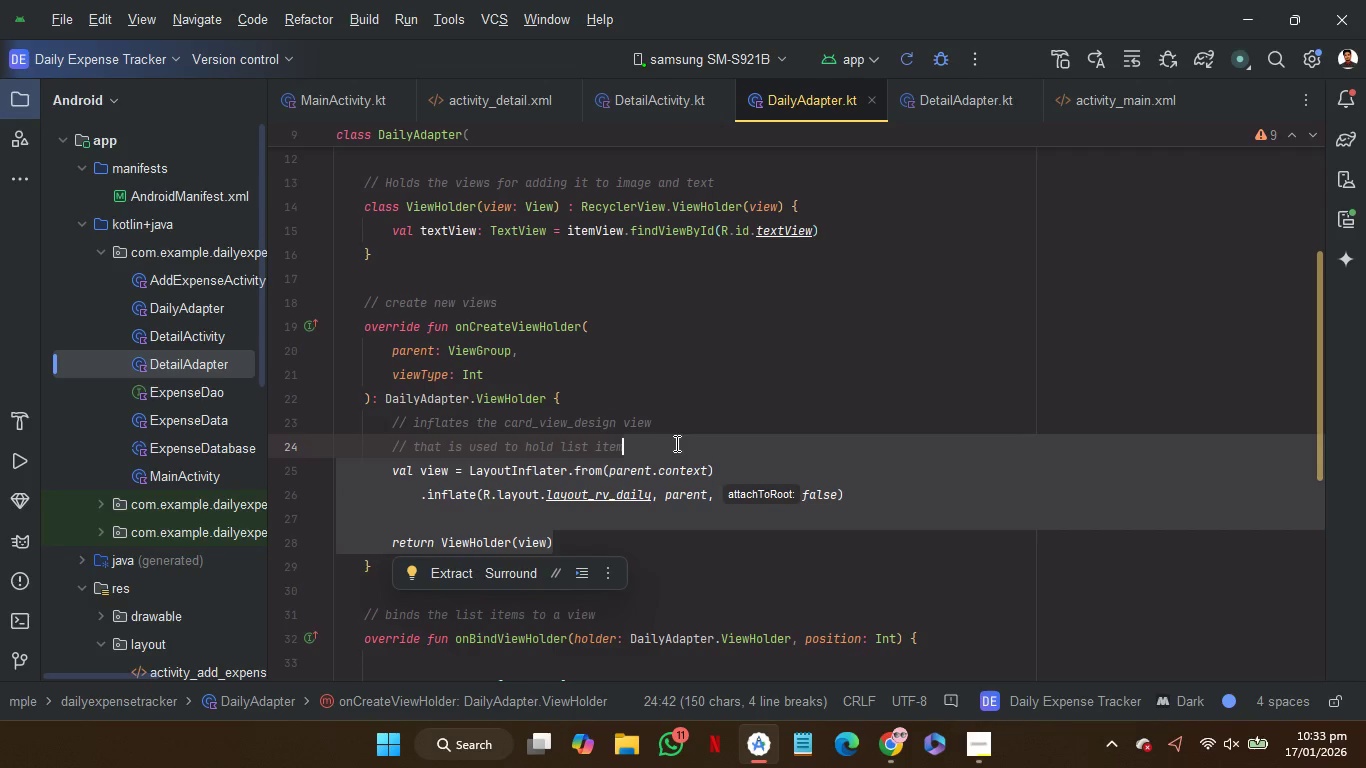 
key(Control+C)
 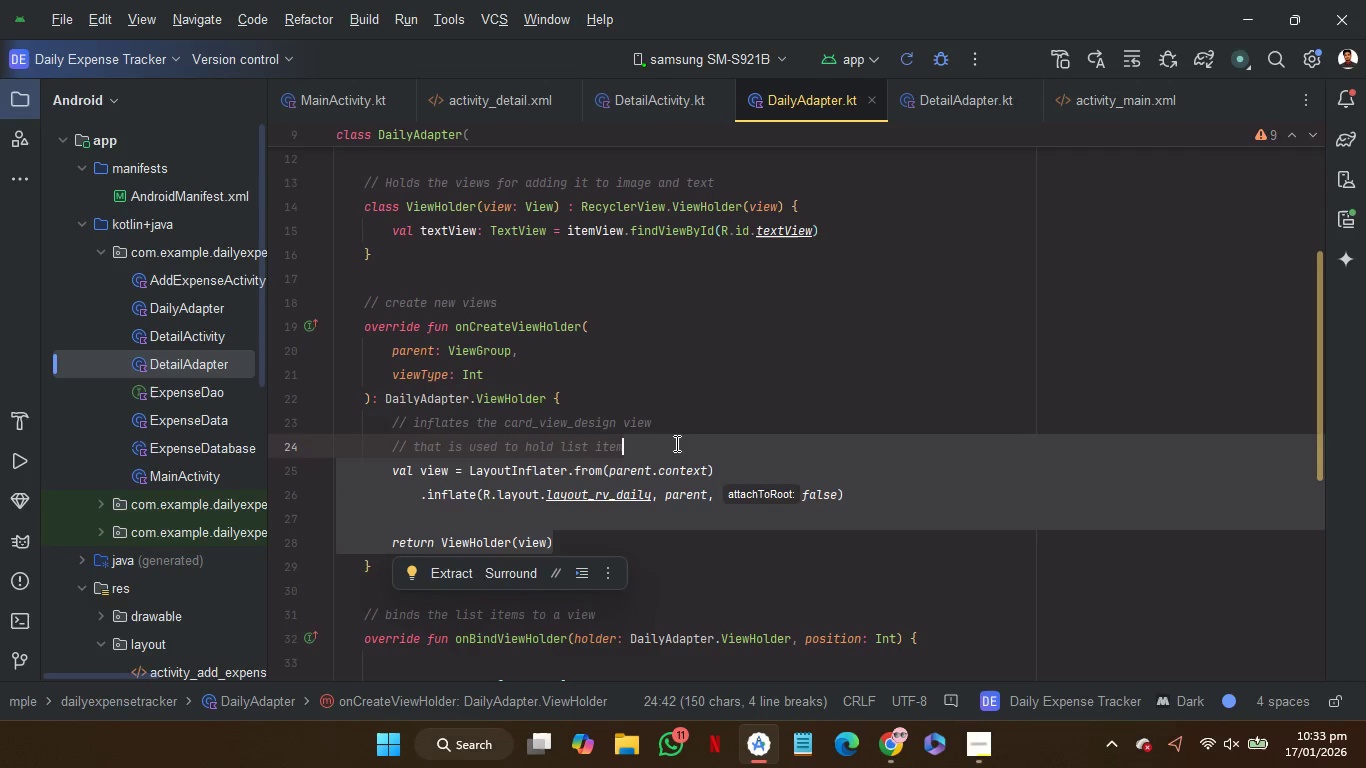 
key(Control+C)
 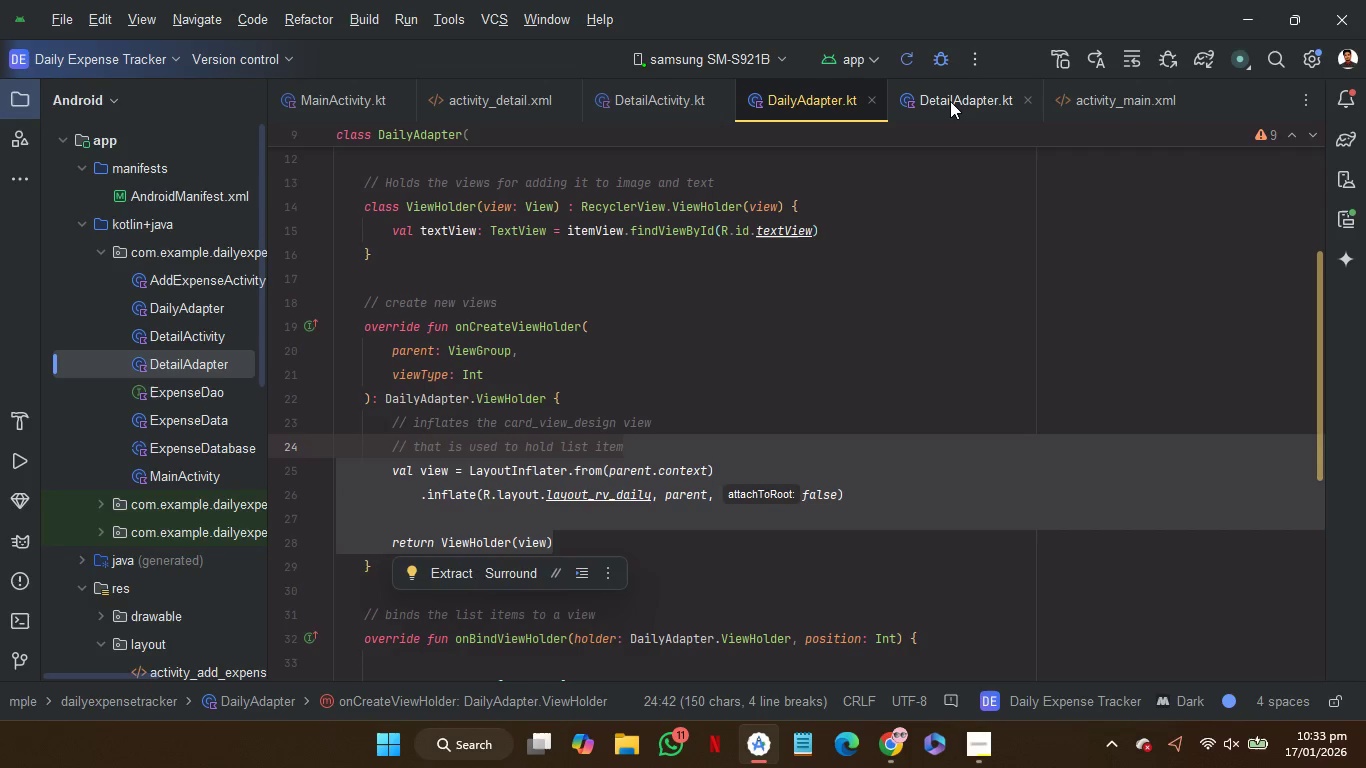 
left_click([950, 101])
 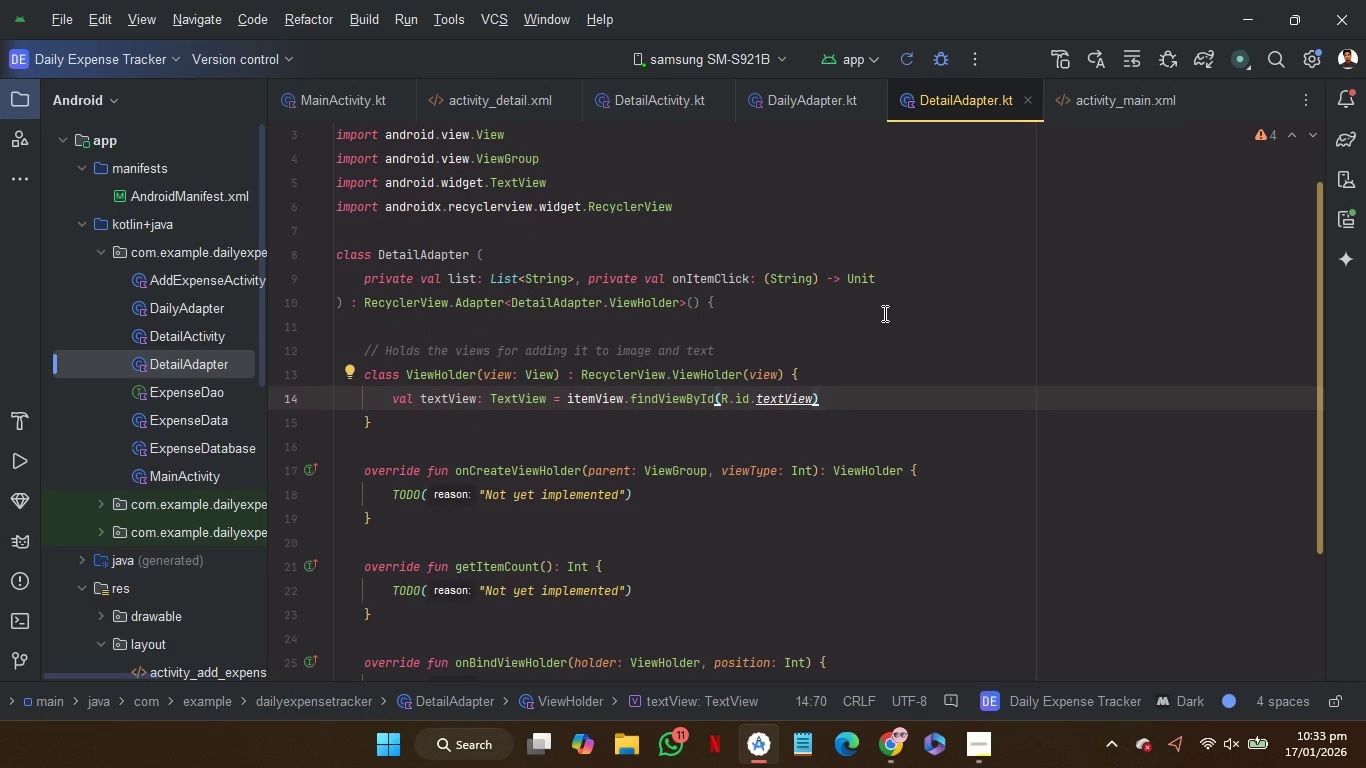 
scroll: coordinate [883, 313], scroll_direction: down, amount: 2.0
 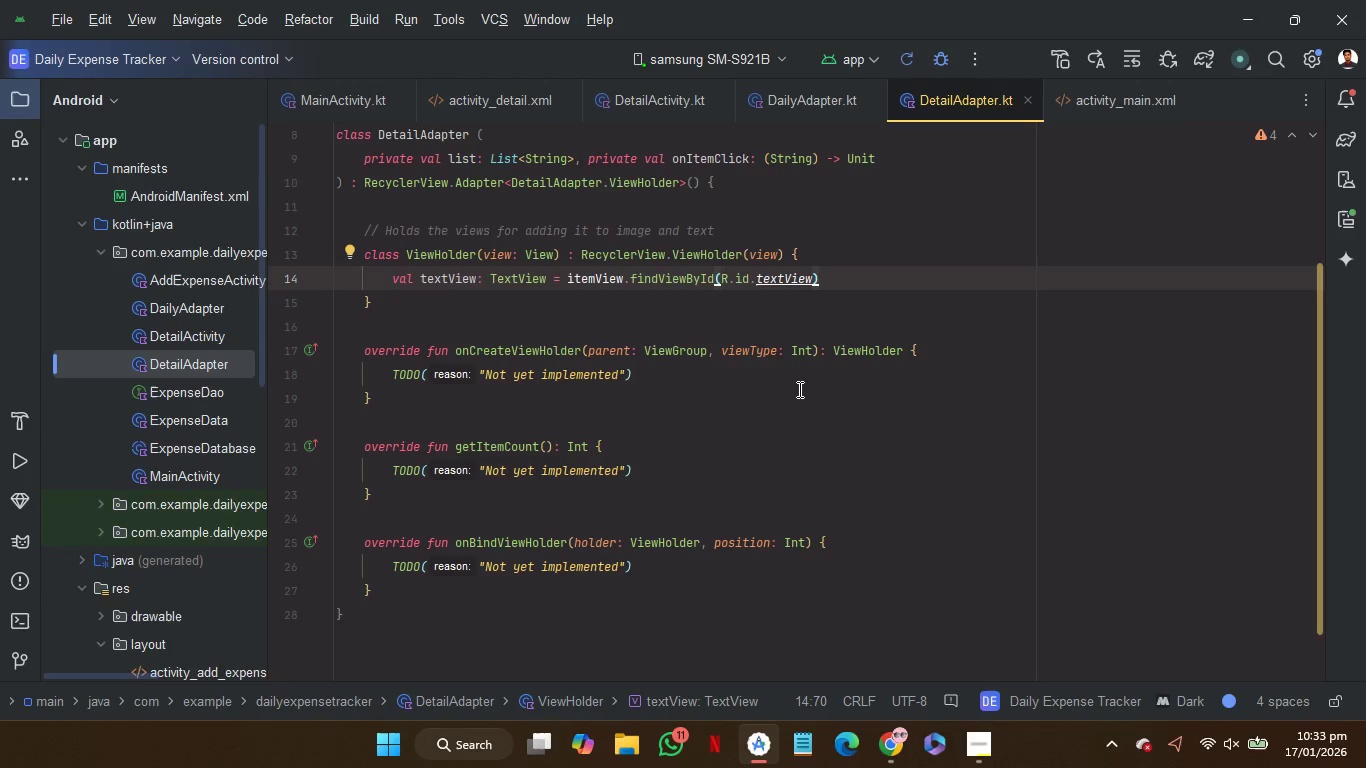 
wait(8.27)
 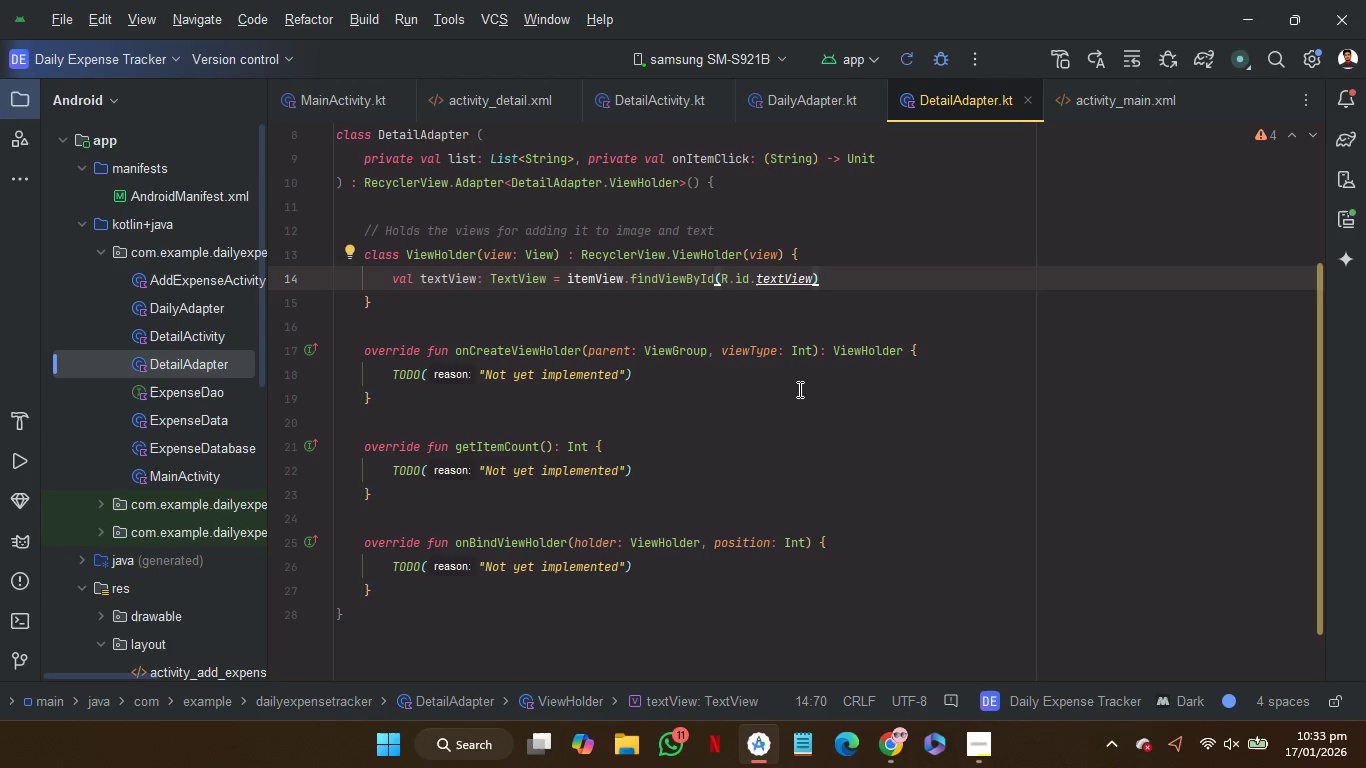 
left_click_drag(start_coordinate=[815, 377], to_coordinate=[967, 355])
 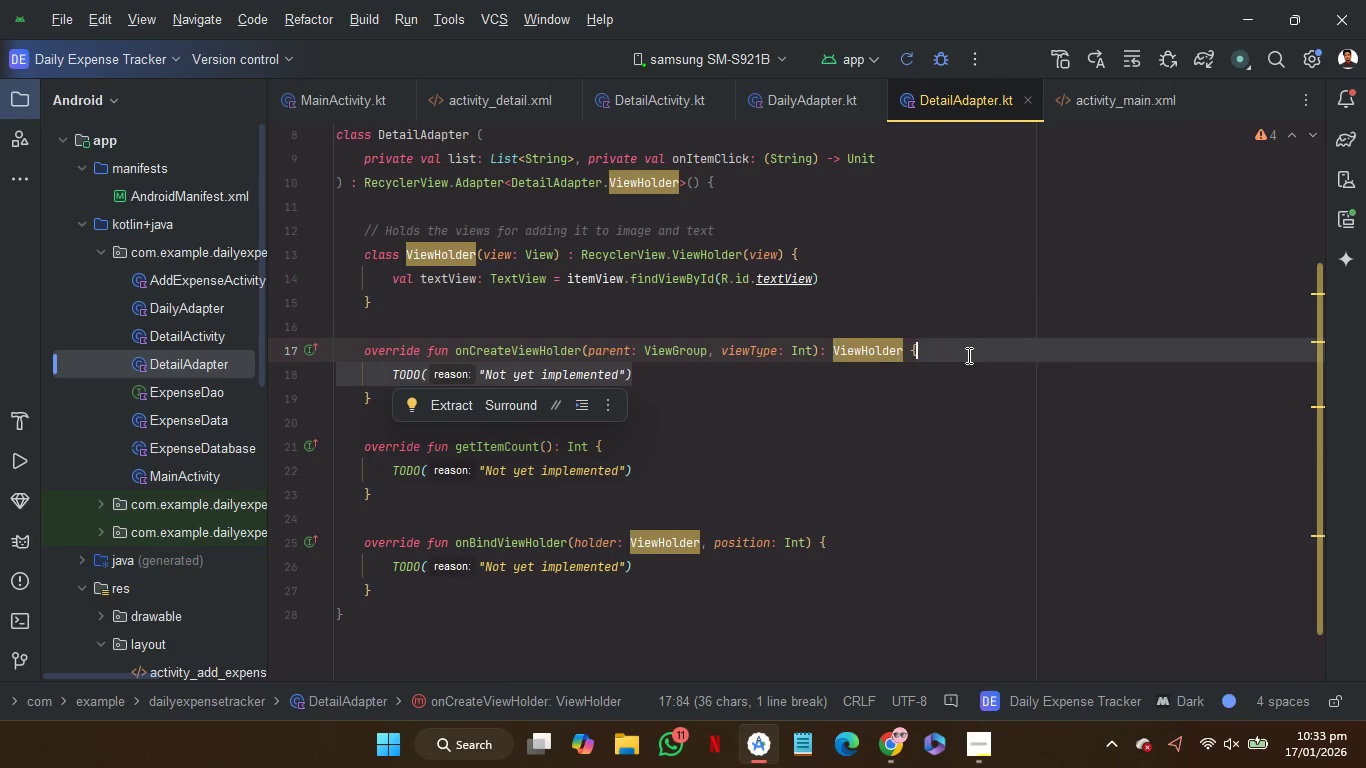 
key(Control+V)
 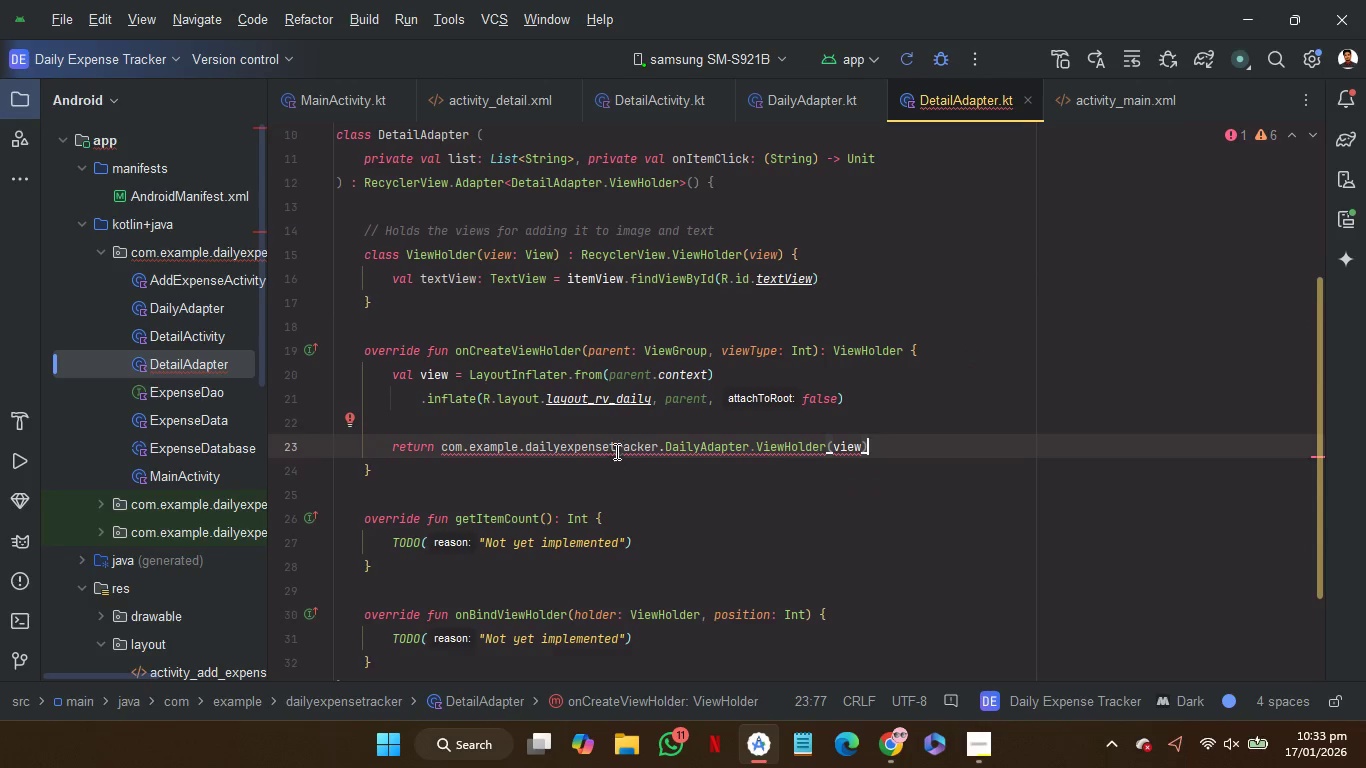 
scroll: coordinate [481, 232], scroll_direction: up, amount: 3.0
 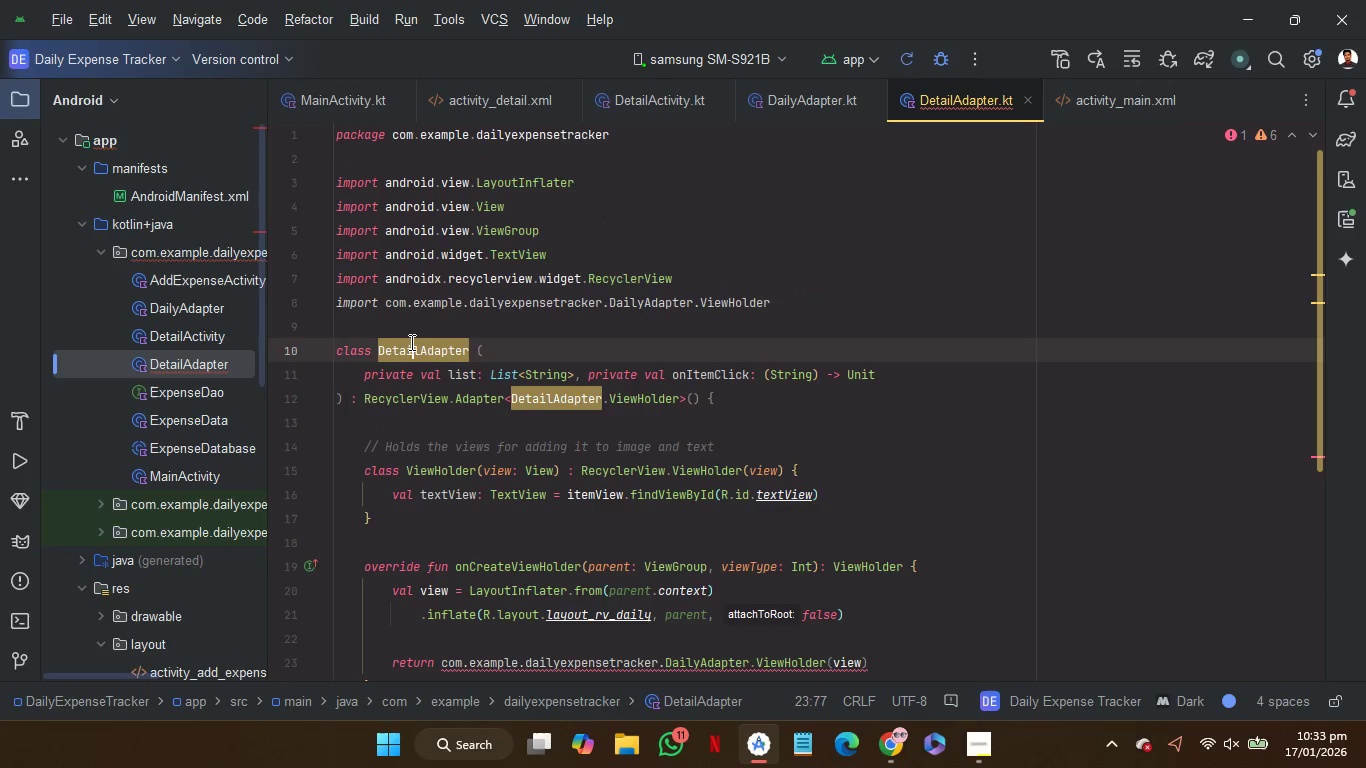 
double_click([410, 342])
 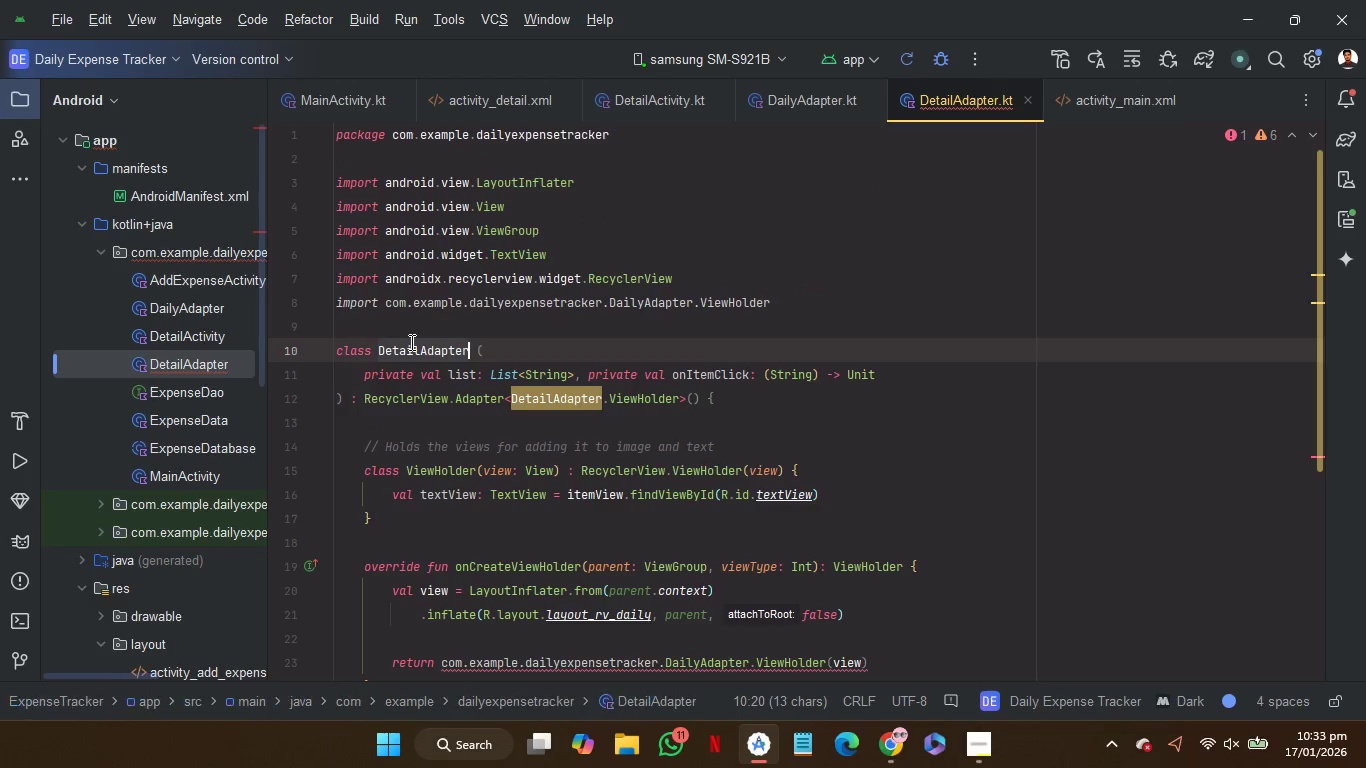 
key(Control+C)
 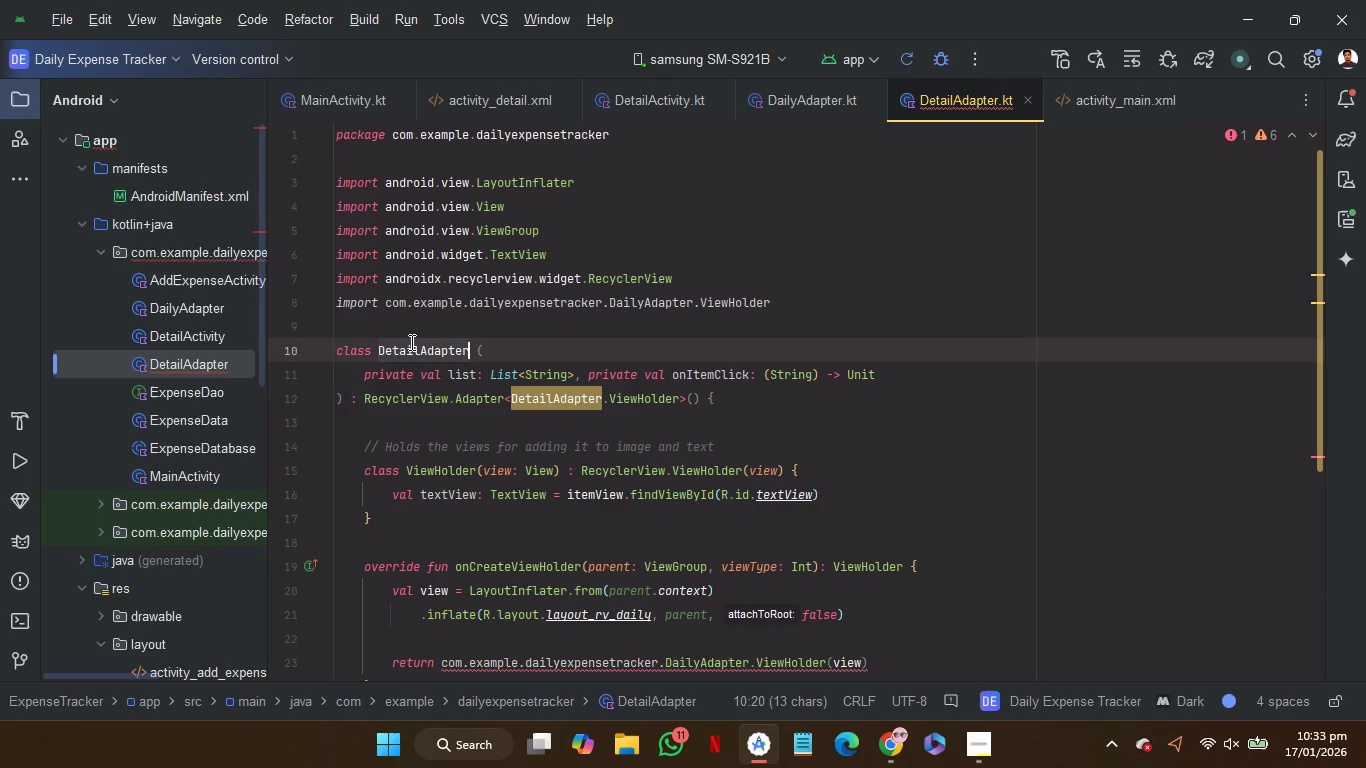 
key(Control+C)
 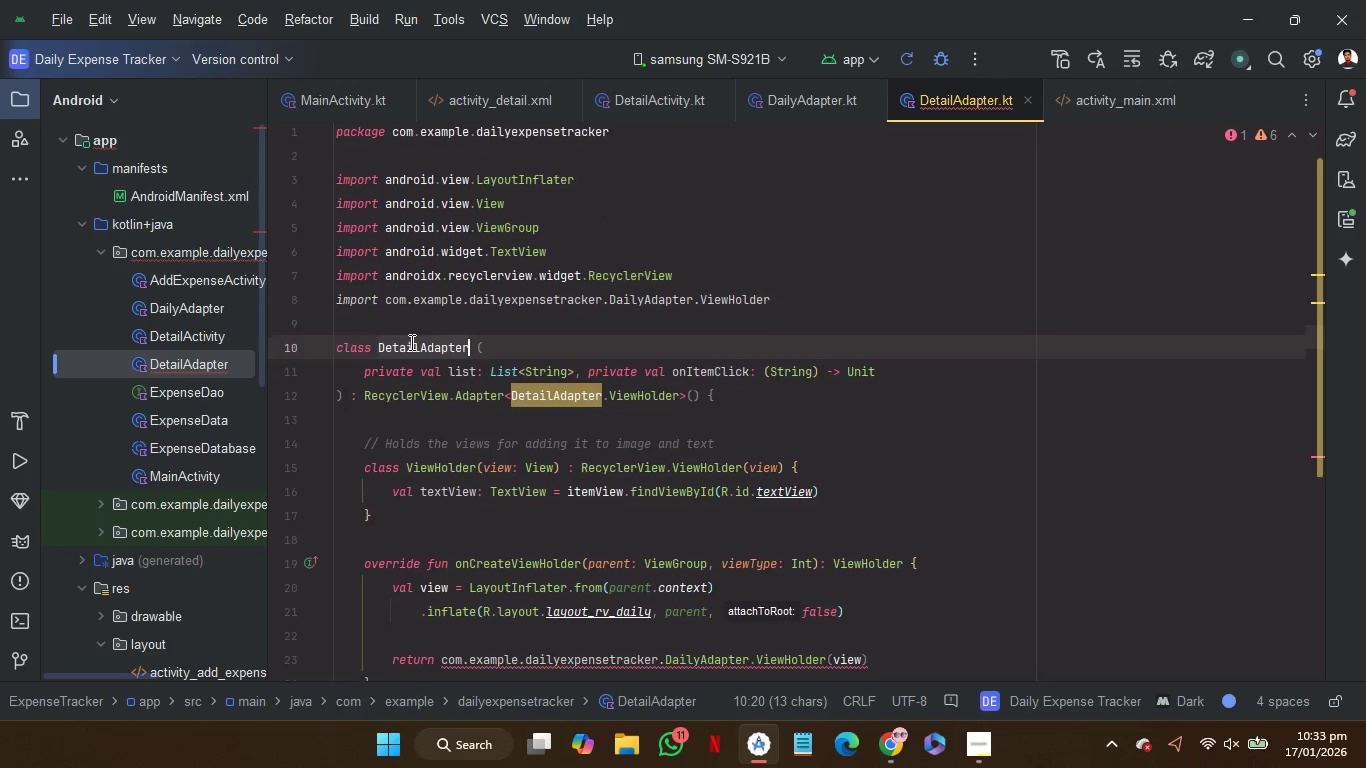 
scroll: coordinate [410, 342], scroll_direction: down, amount: 2.0
 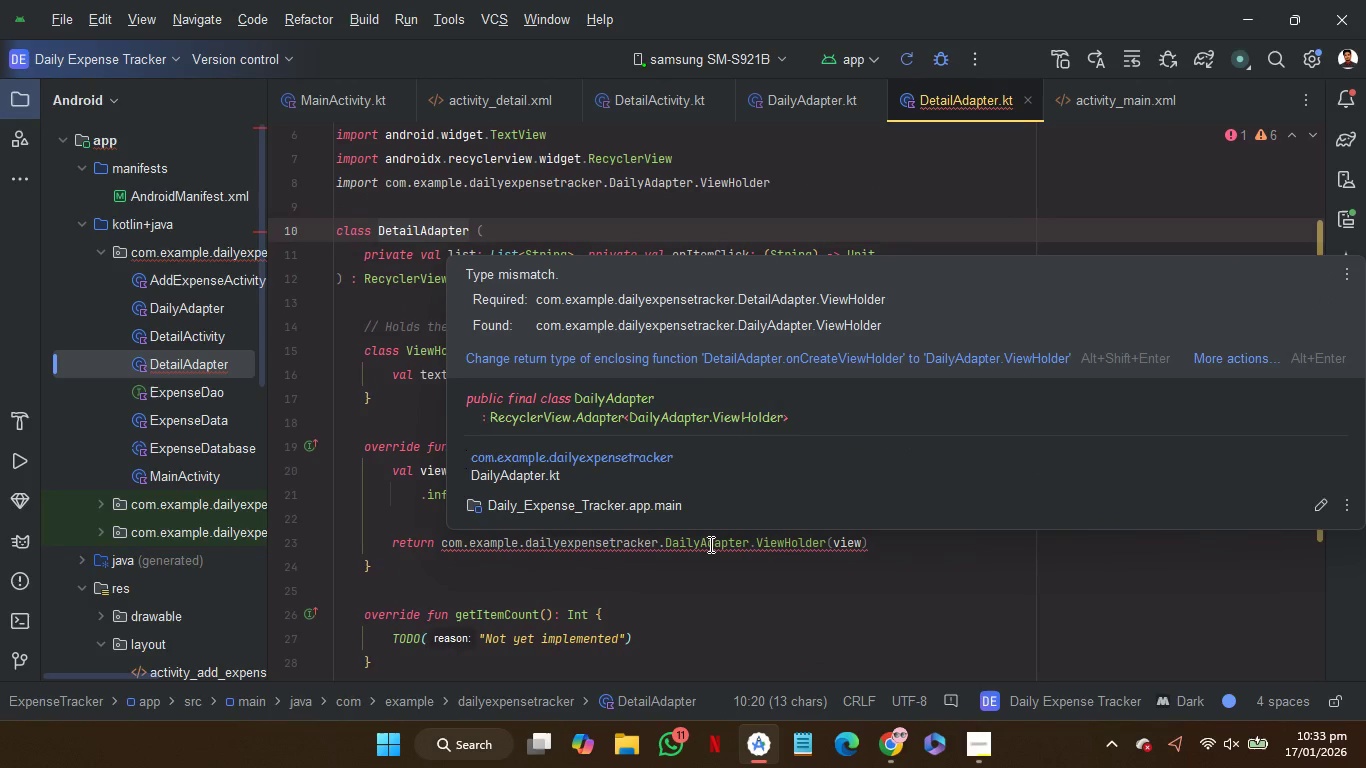 
left_click([709, 544])
 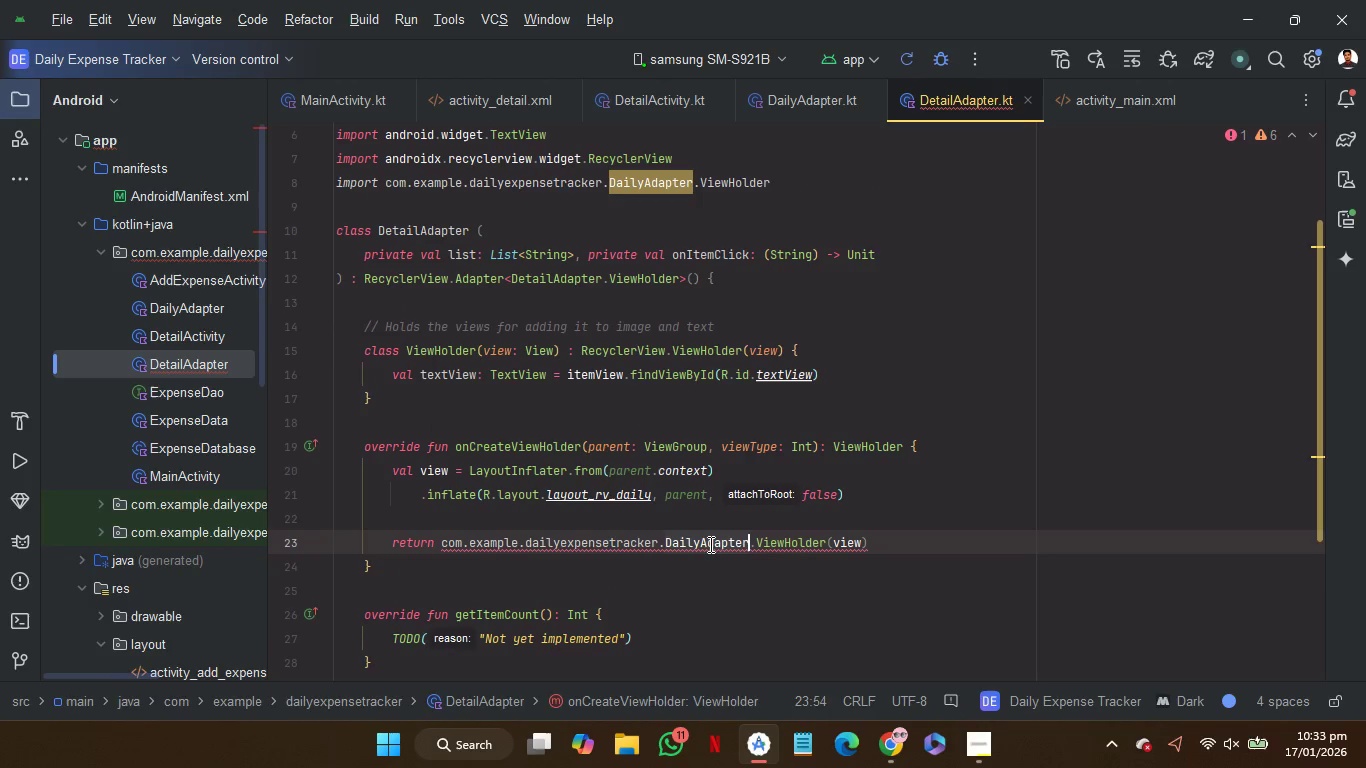 
left_click_drag(start_coordinate=[709, 544], to_coordinate=[457, 540])
 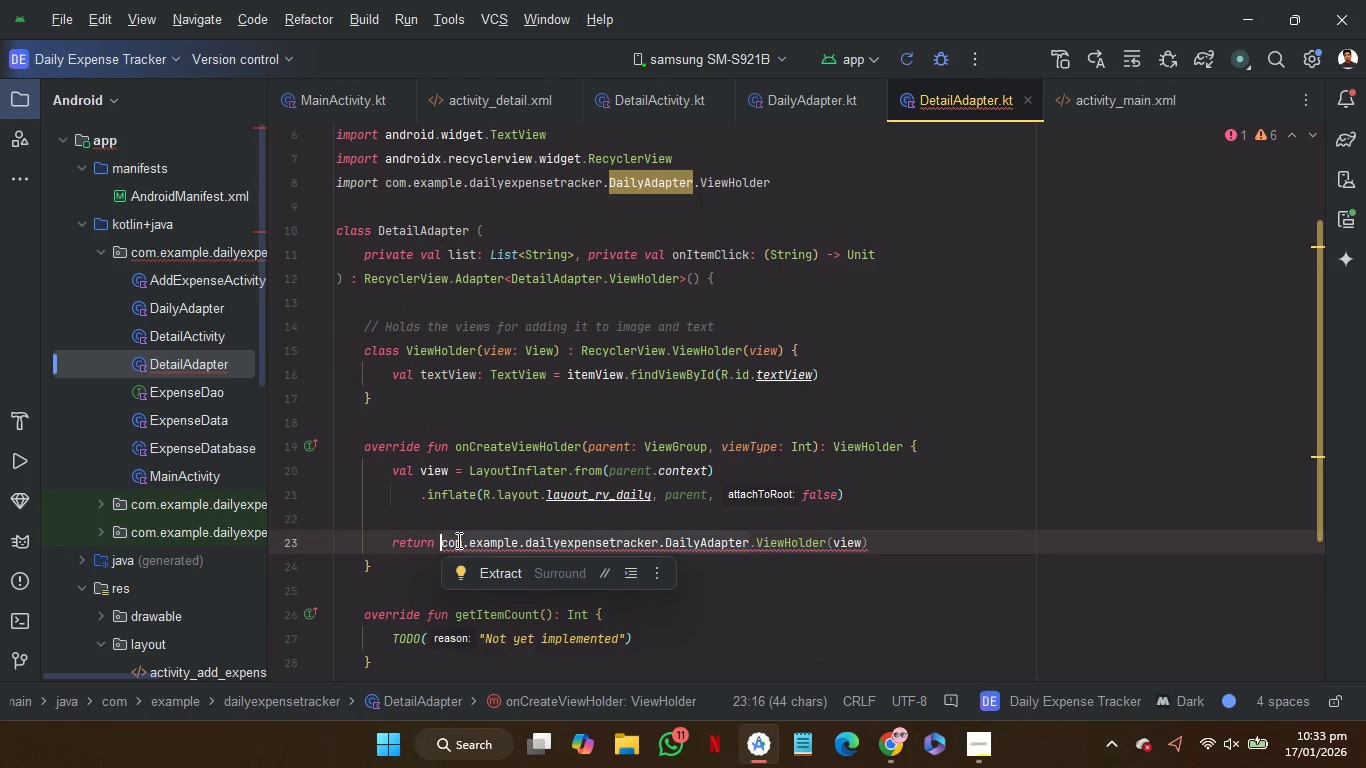 
key(Control+V)
 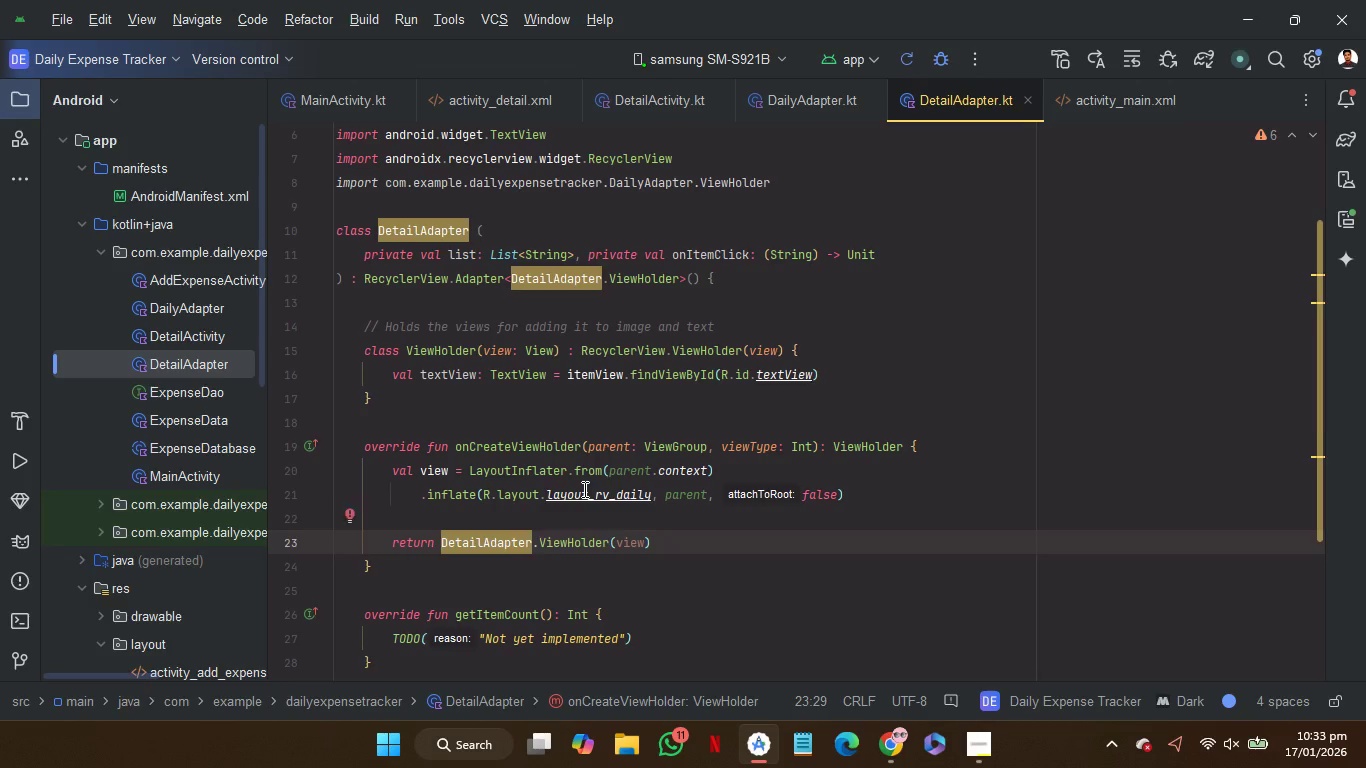 
double_click([583, 489])
 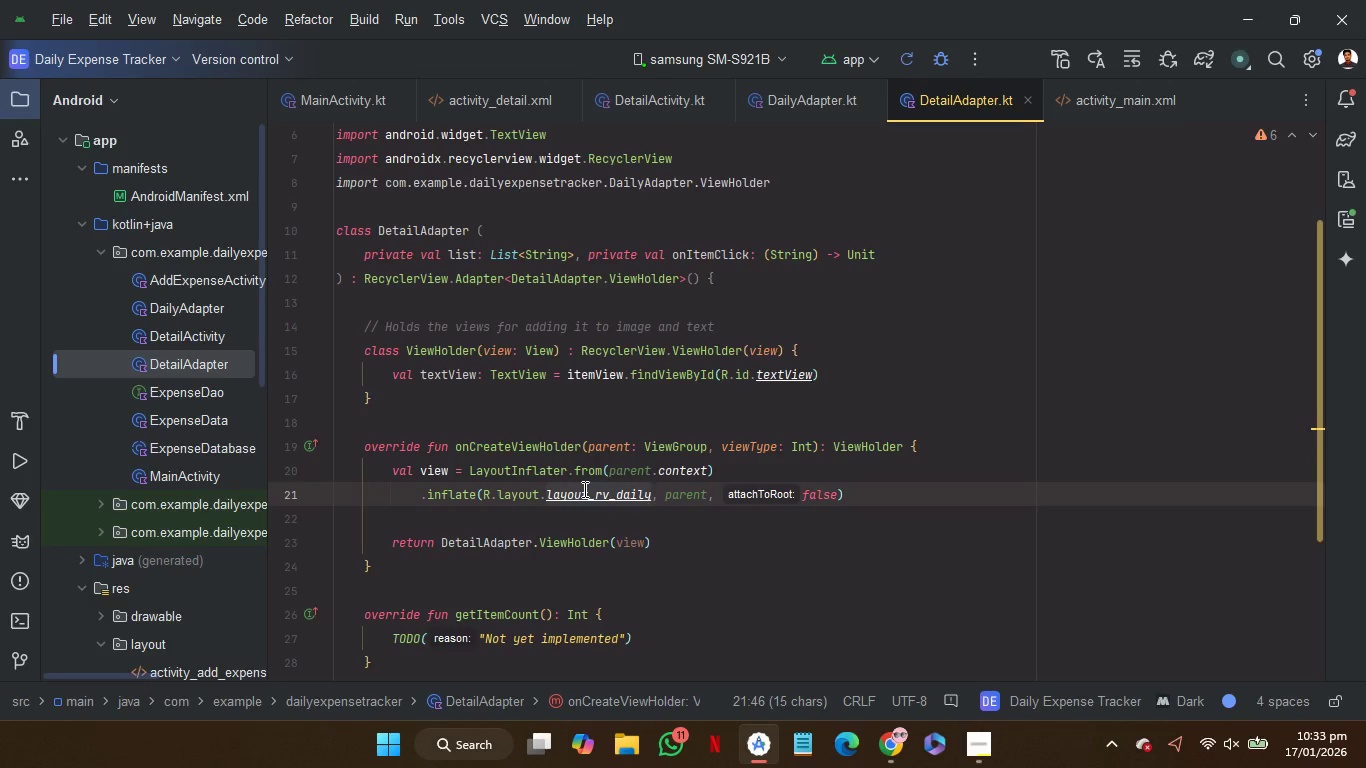 
type(la)
 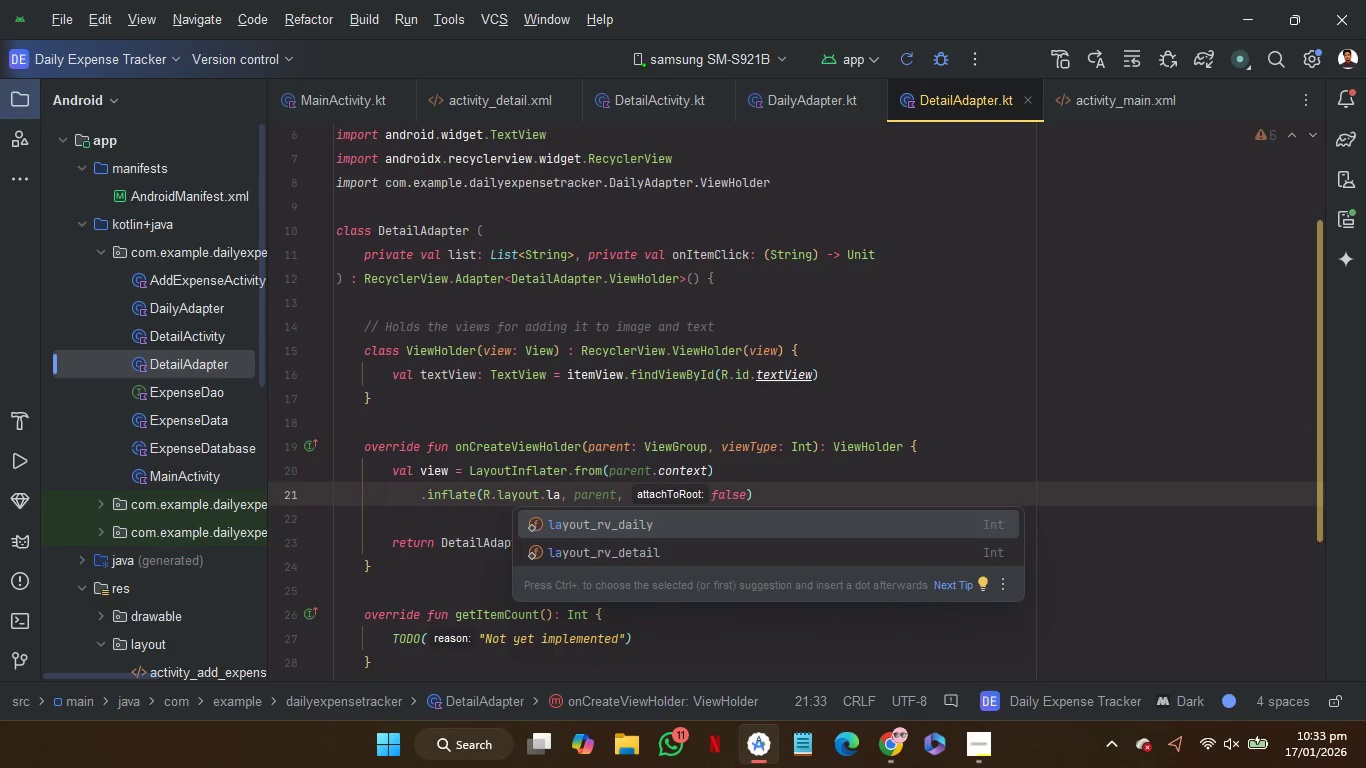 
key(ArrowDown)
 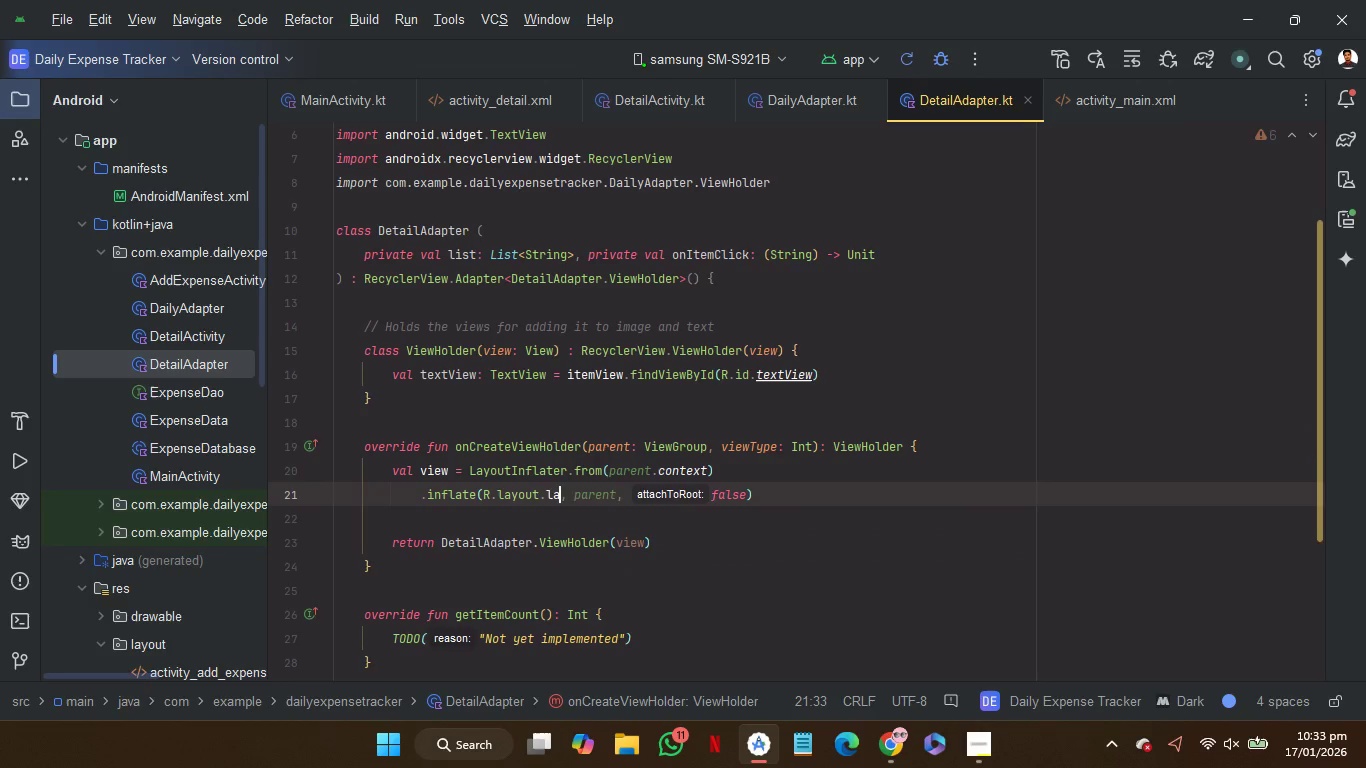 
key(Enter)
 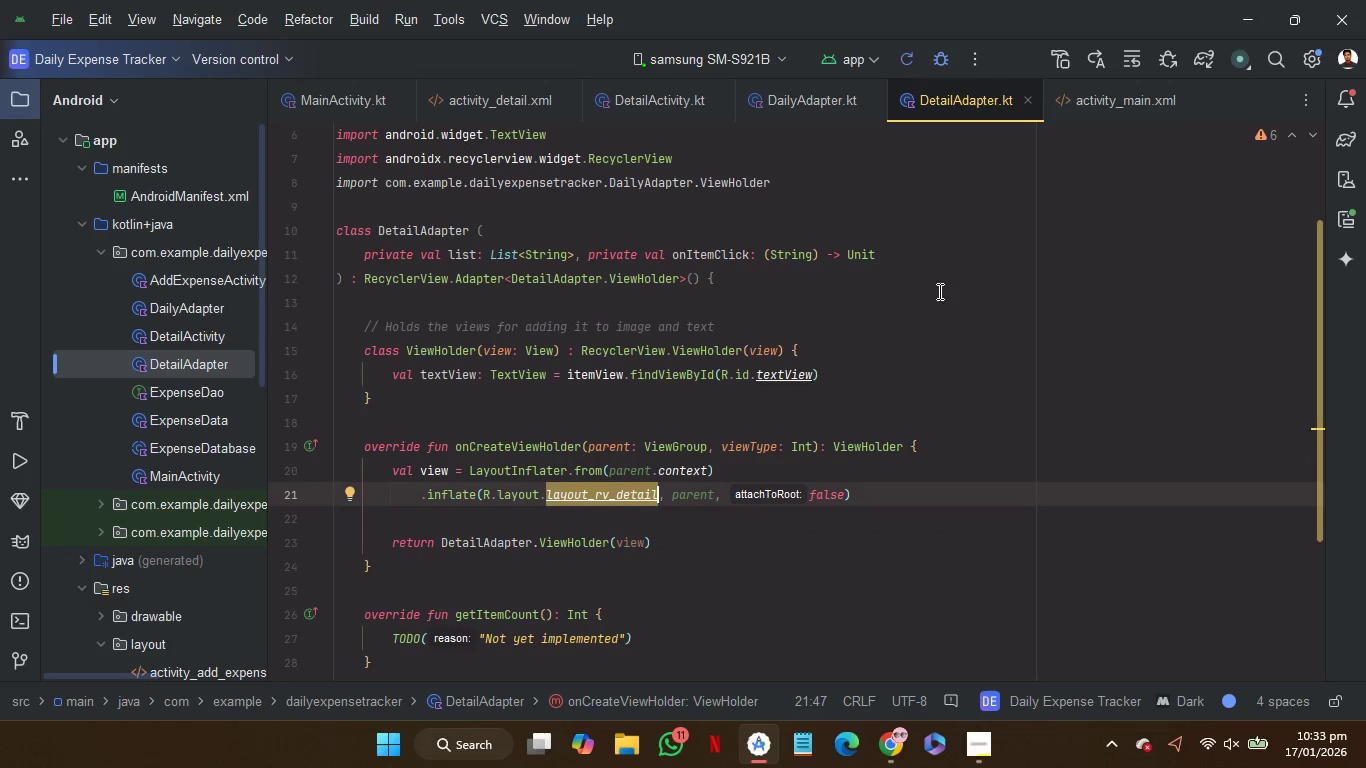 
wait(5.86)
 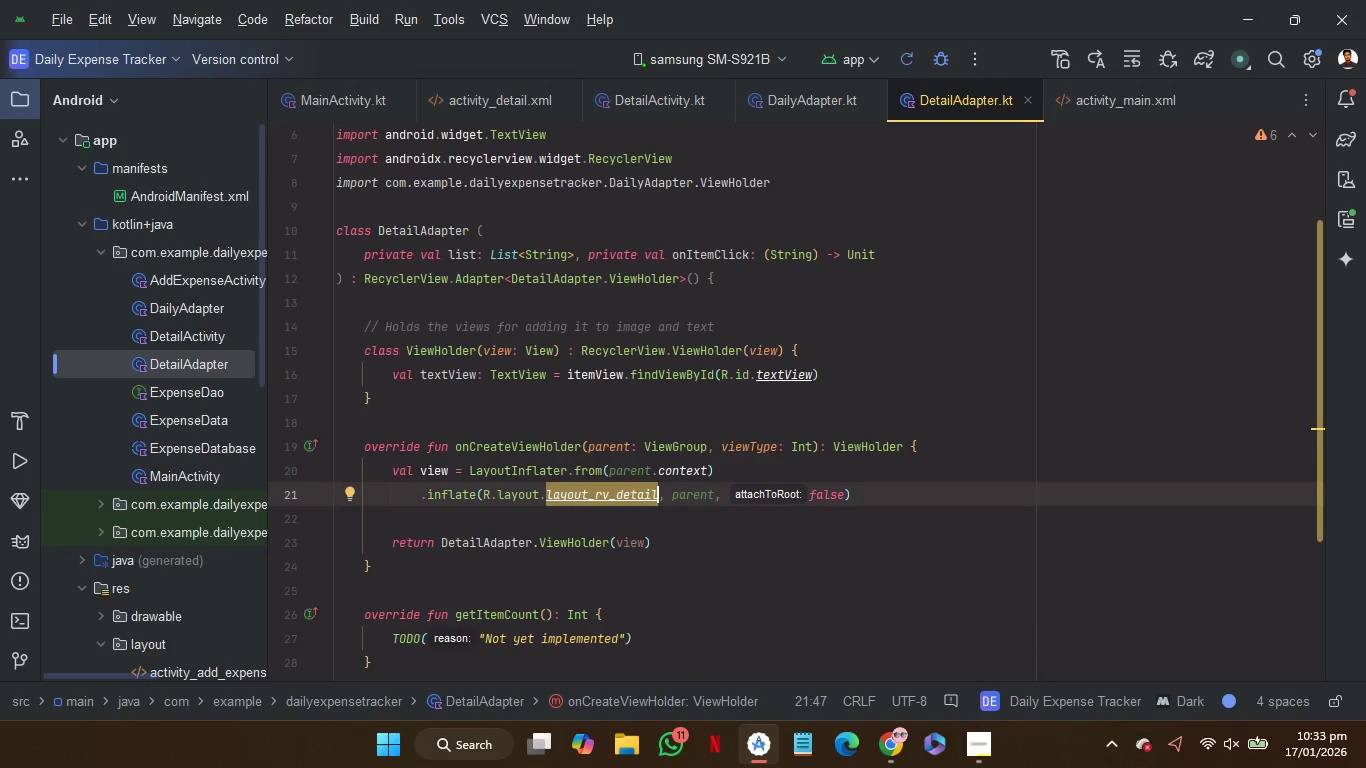 
left_click_drag(start_coordinate=[837, 368], to_coordinate=[837, 358])
 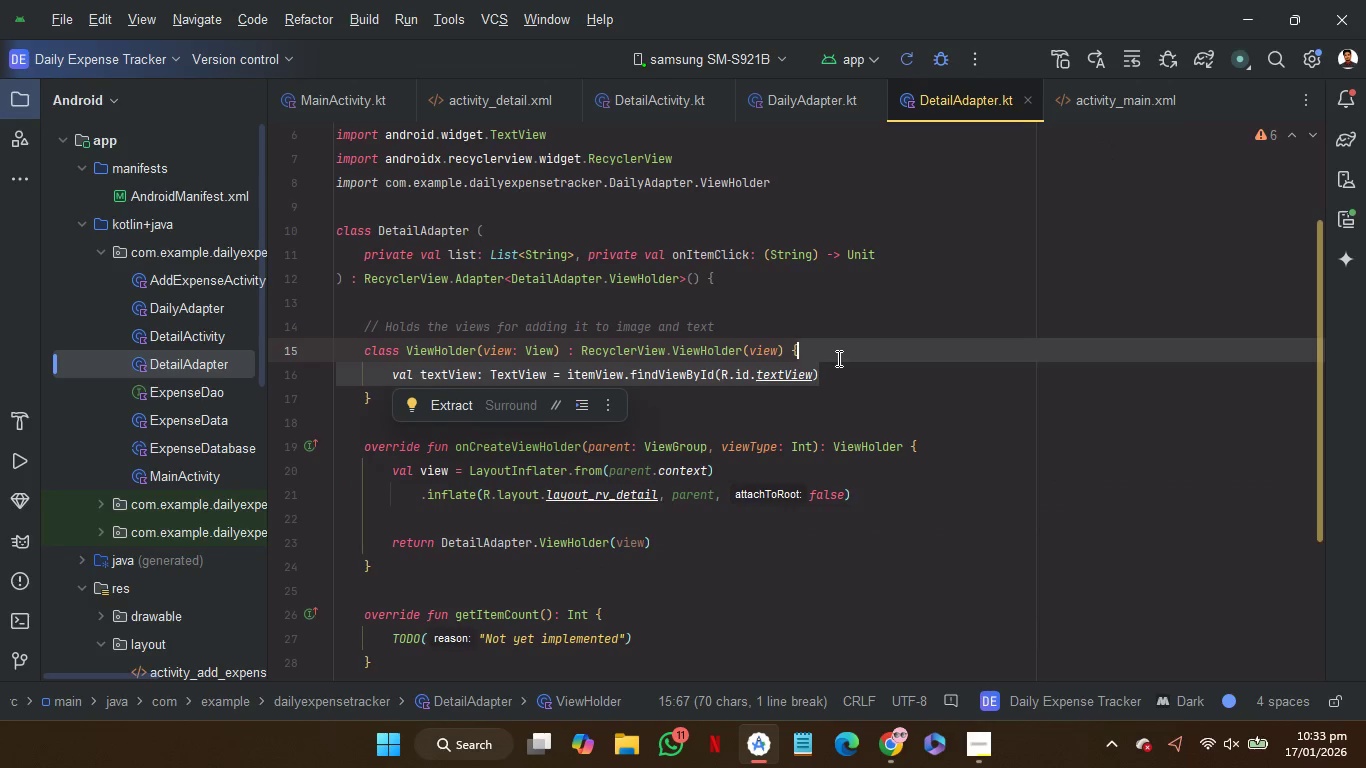 
key(Control+C)
 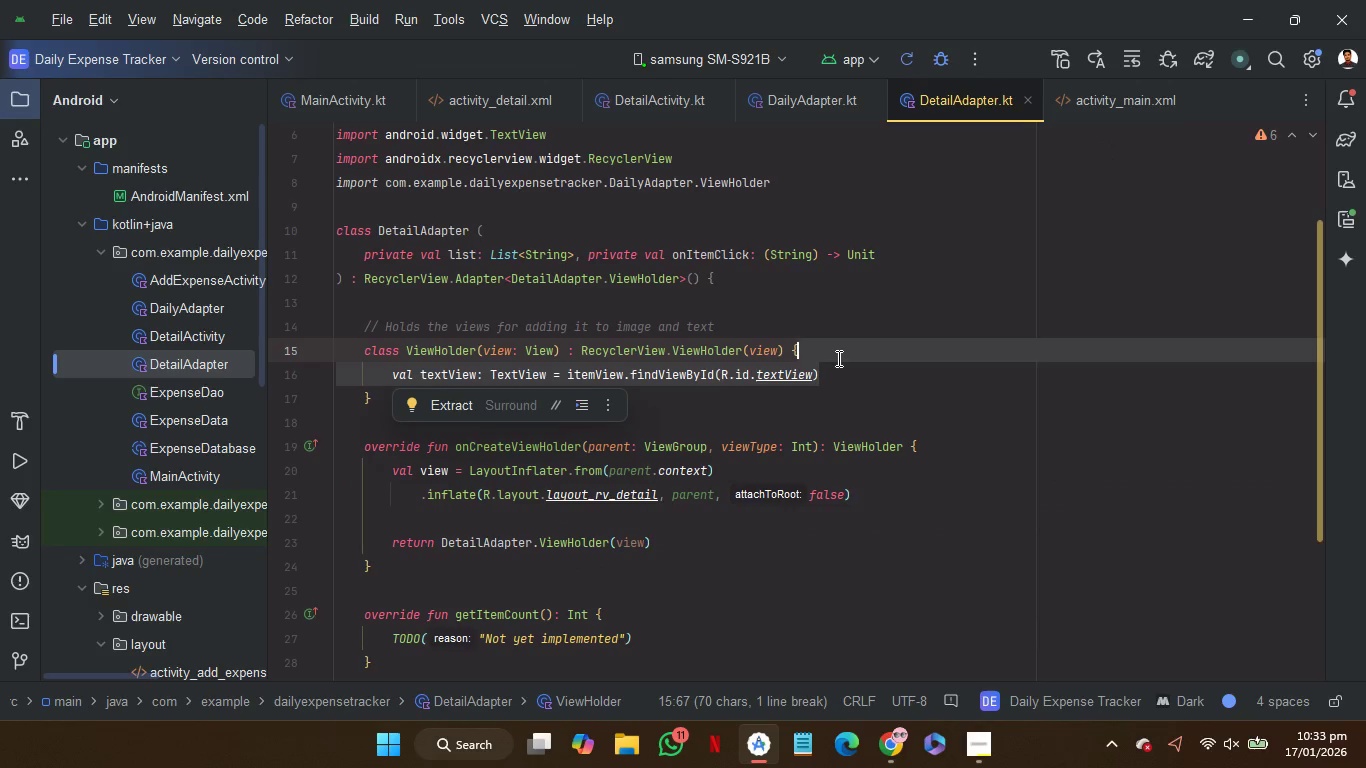 
key(Control+C)
 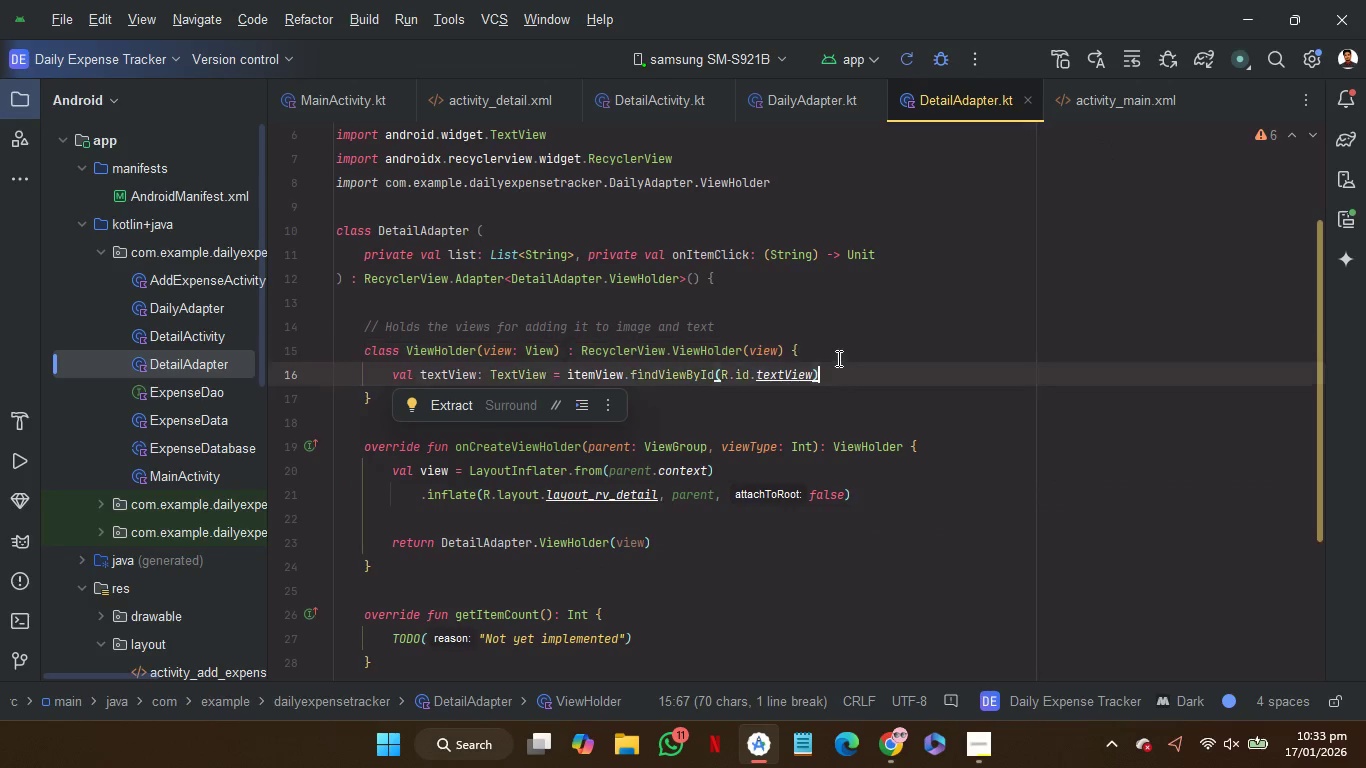 
key(ArrowRight)
 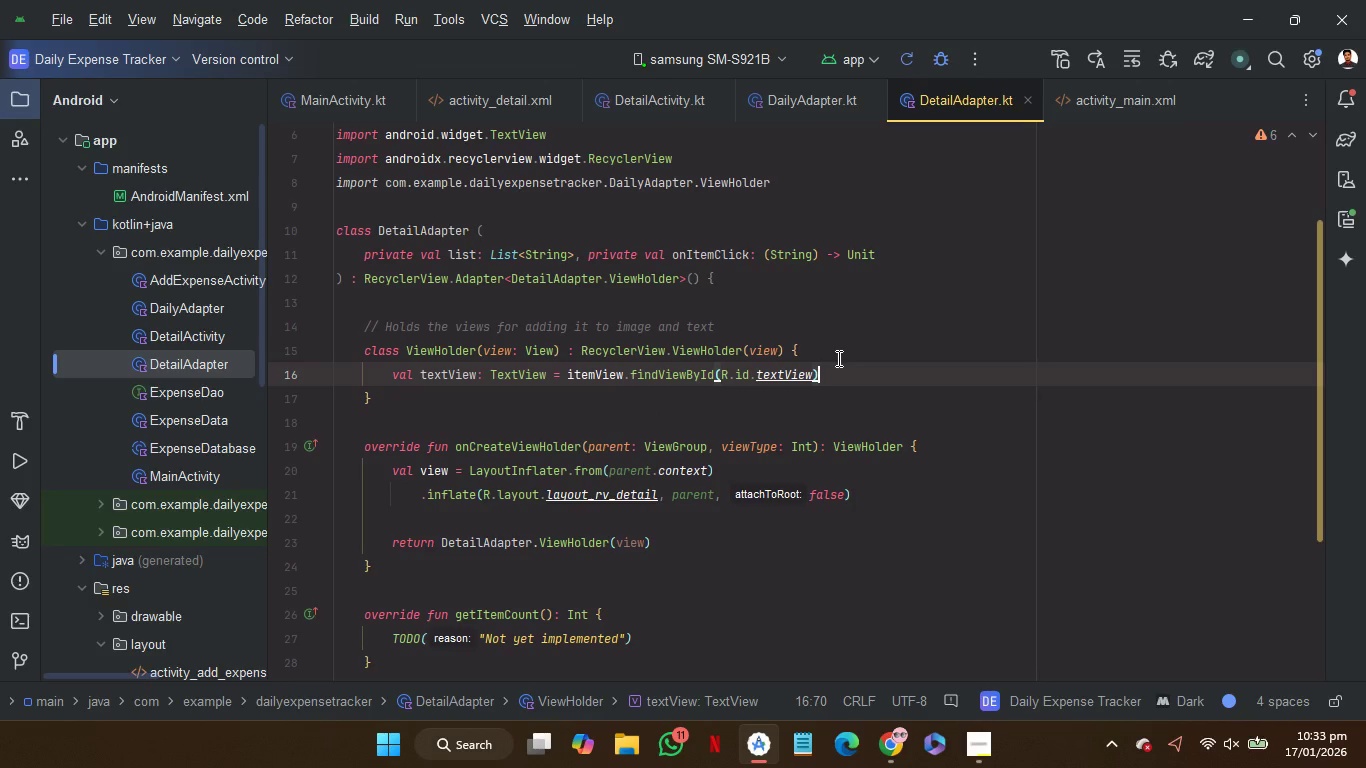 
key(Control+V)
 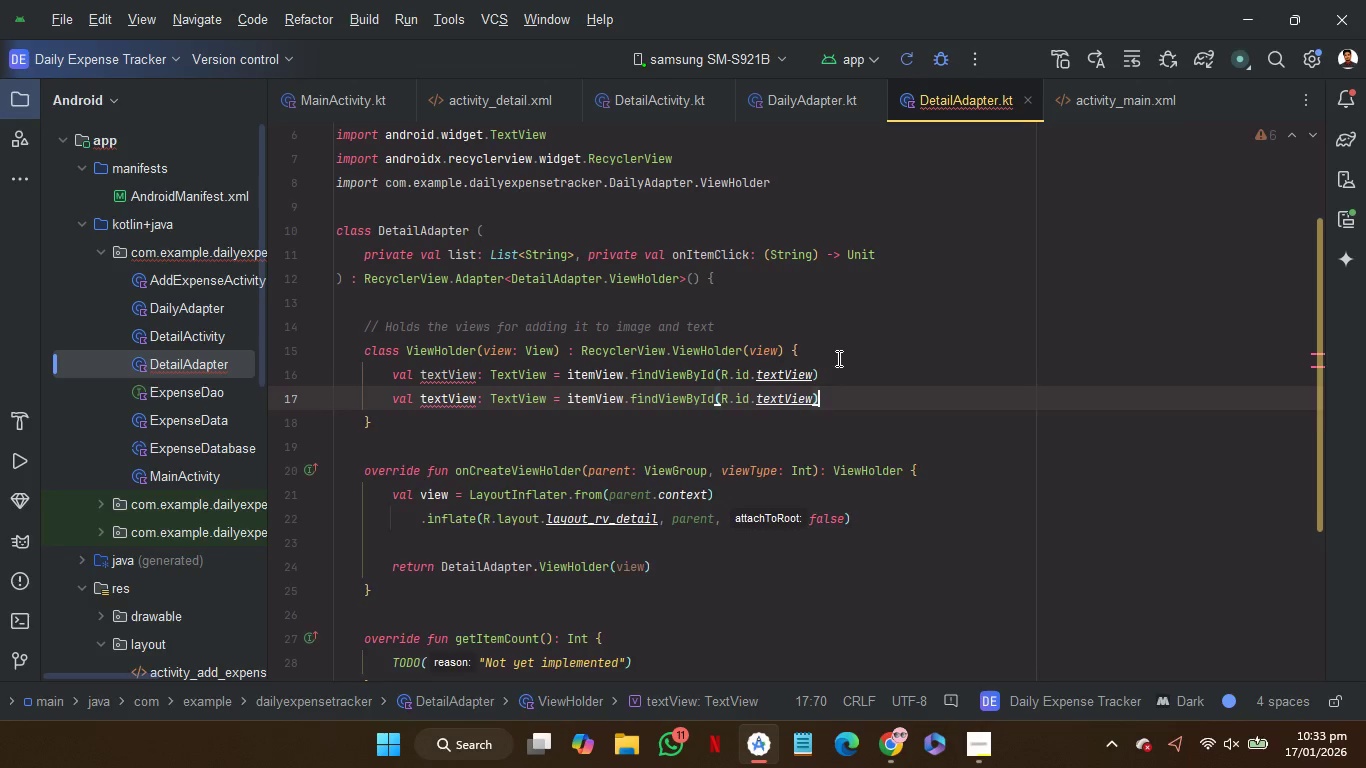 
key(Control+V)
 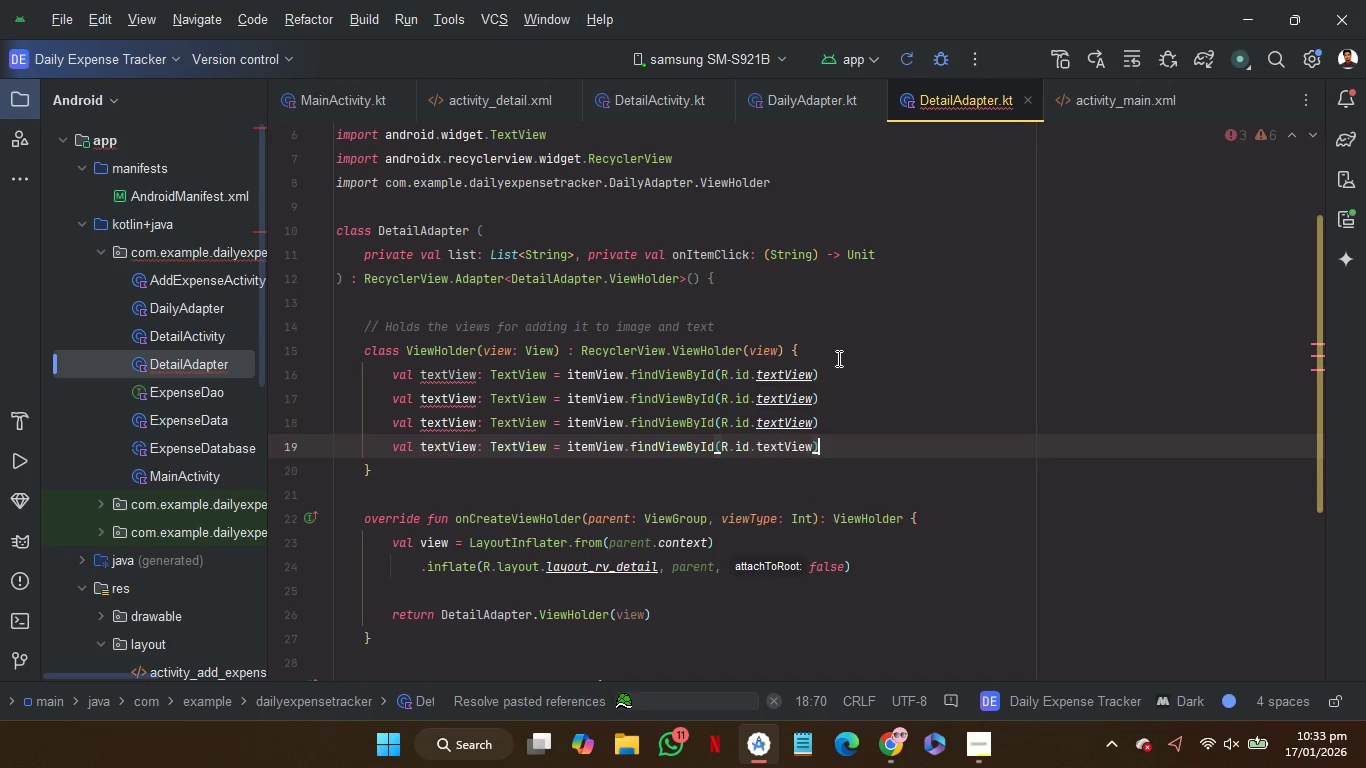 
key(Control+V)
 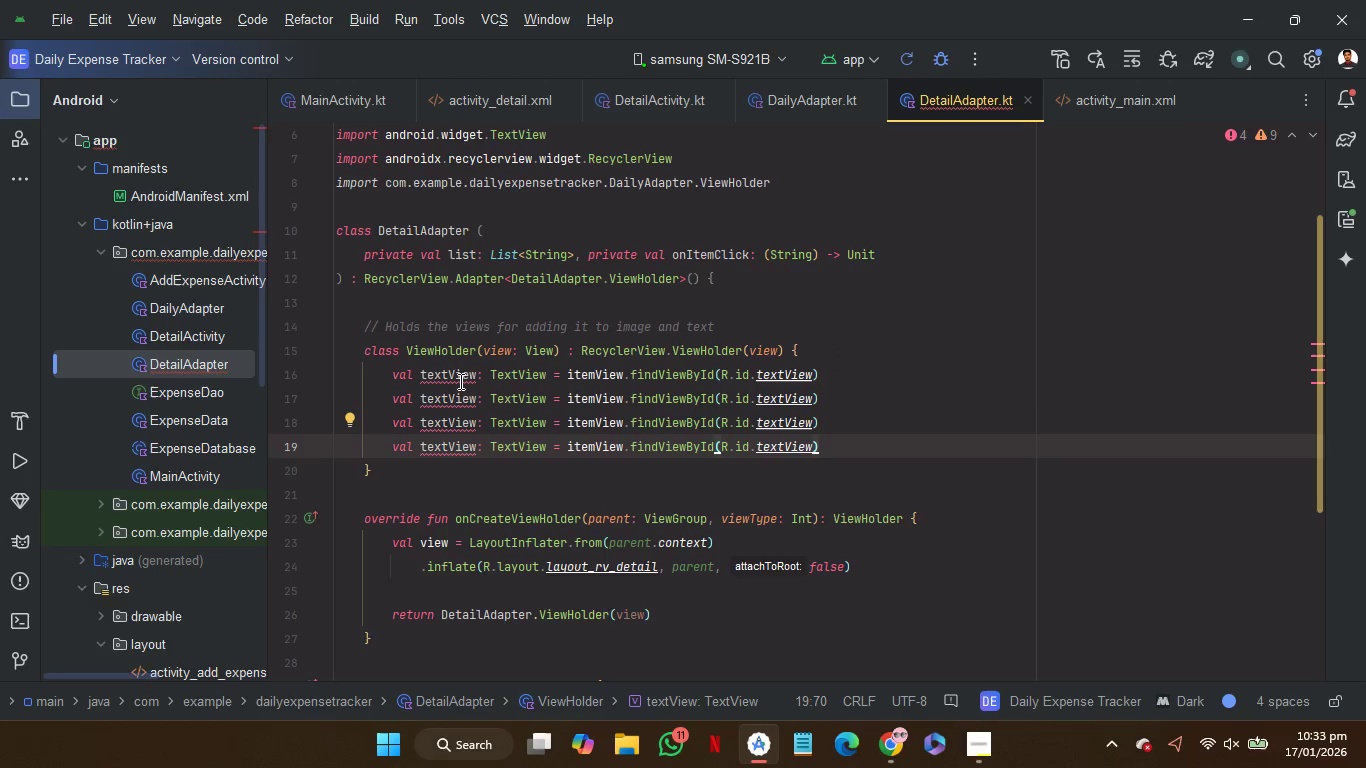 
double_click([454, 379])
 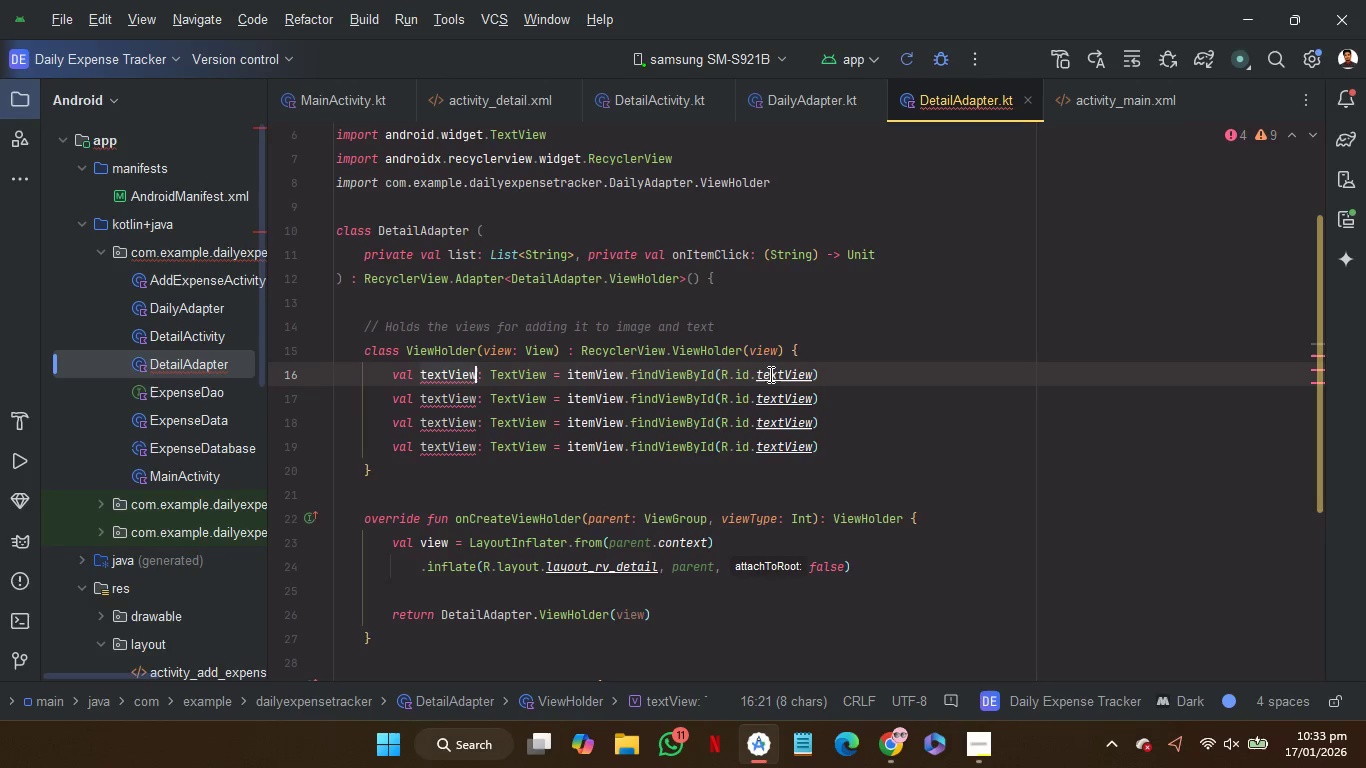 
double_click([772, 374])
 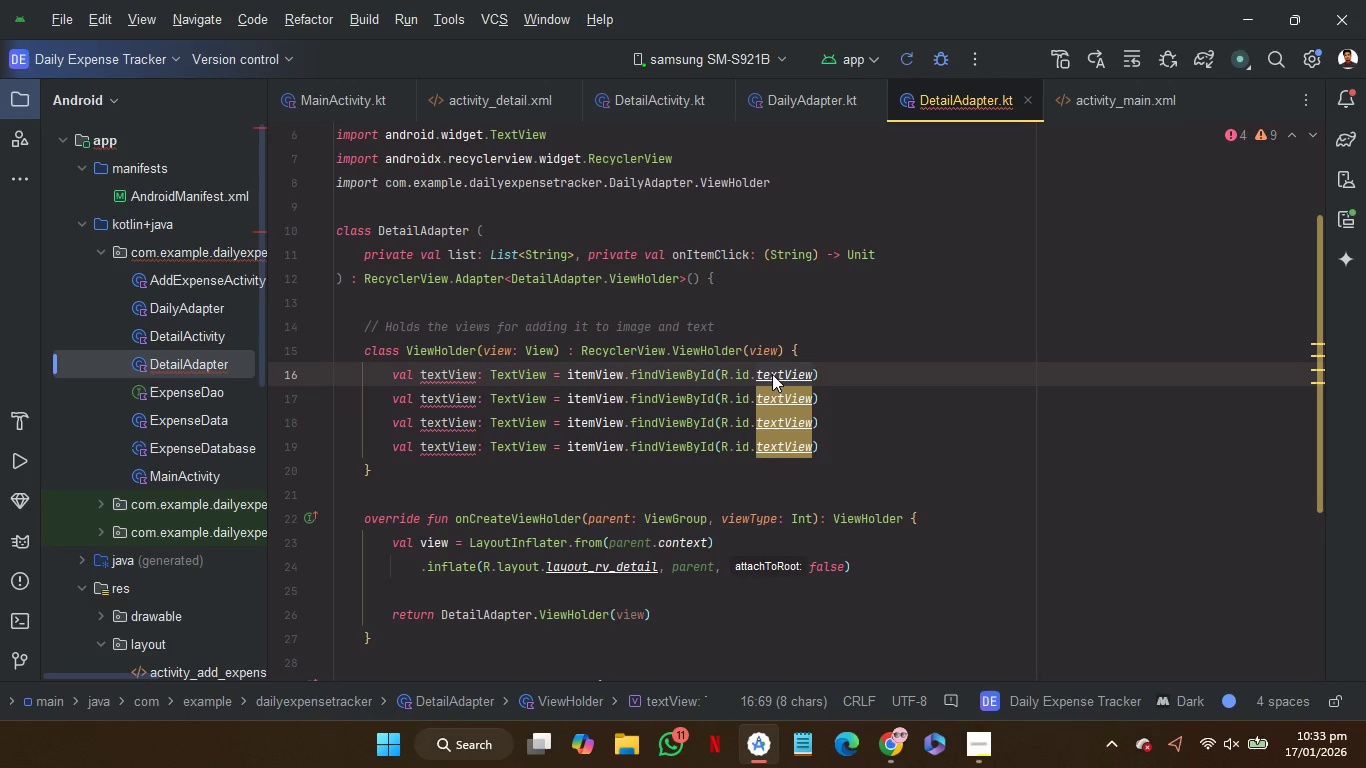 
type(tx)
 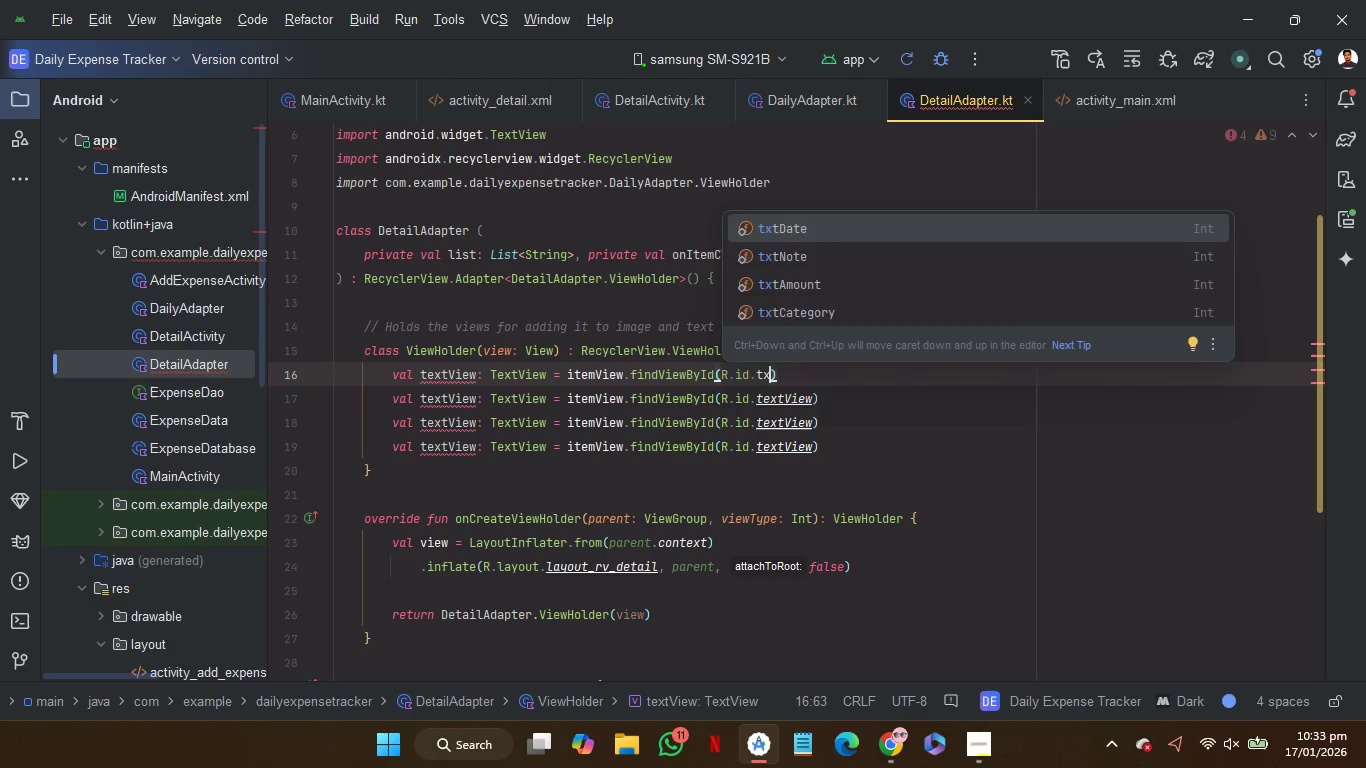 
key(Enter)
 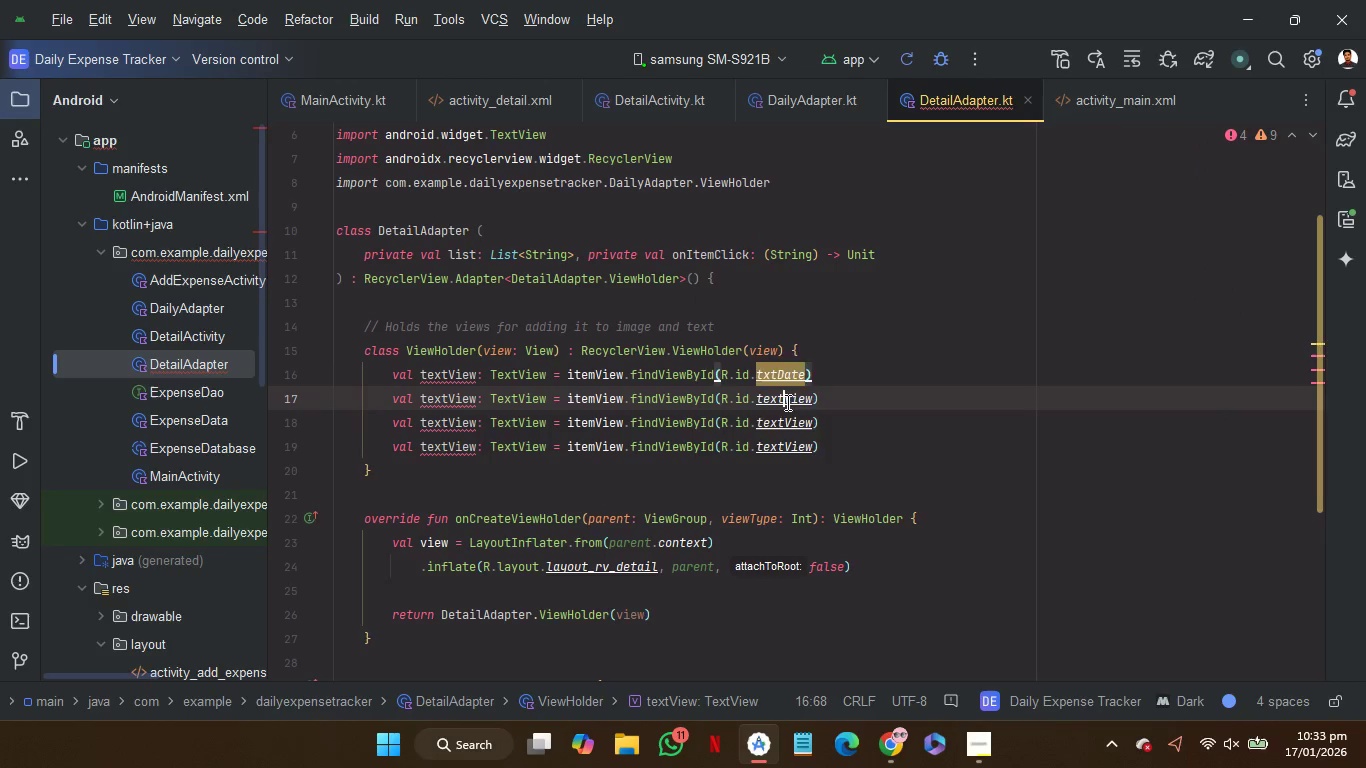 
double_click([786, 402])
 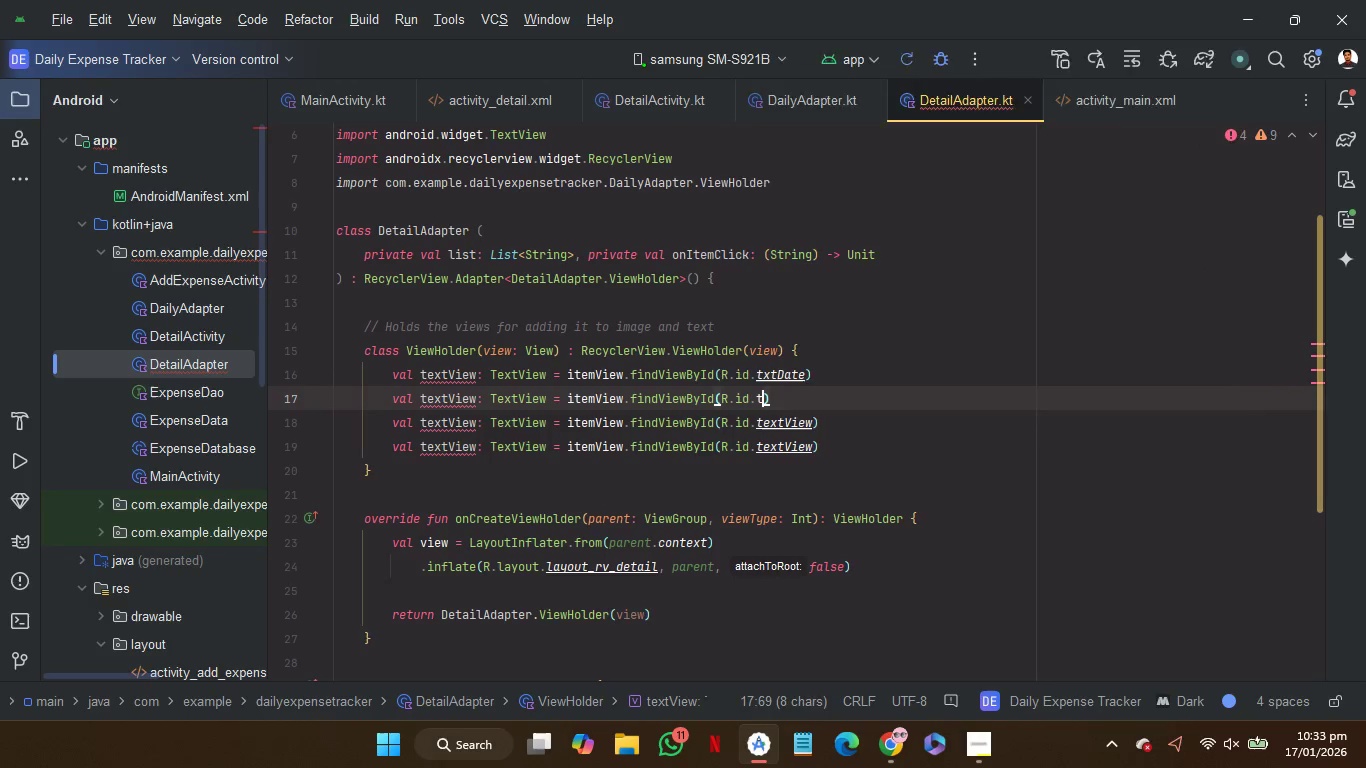 
type(tx)
 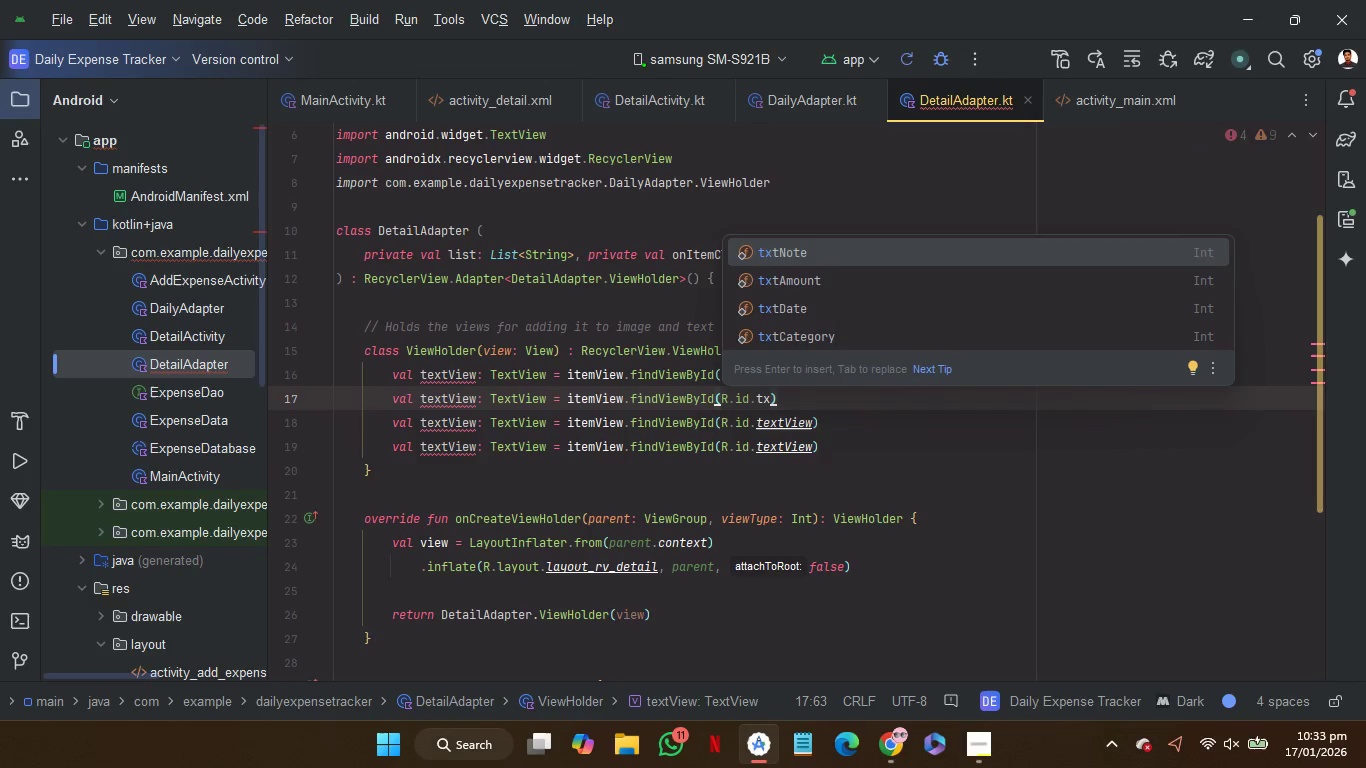 
key(ArrowDown)
 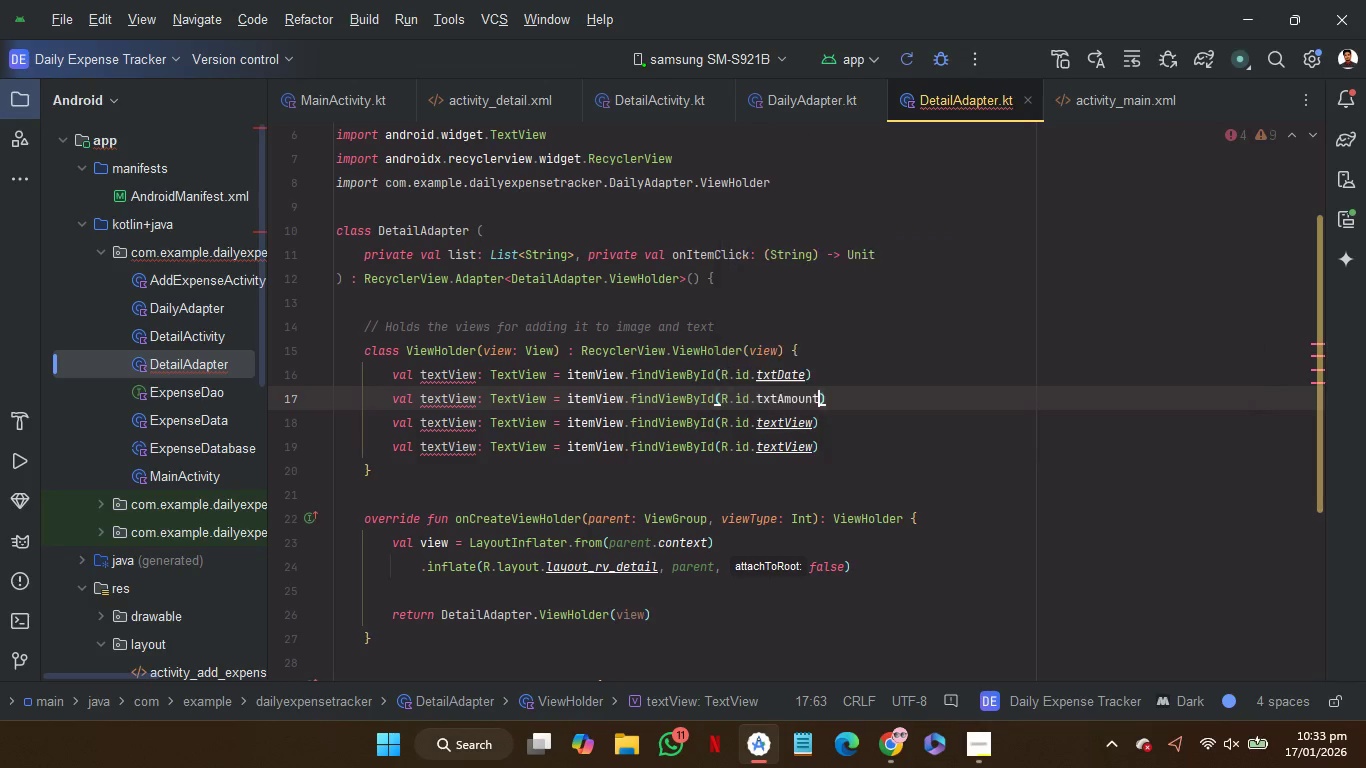 
key(Enter)
 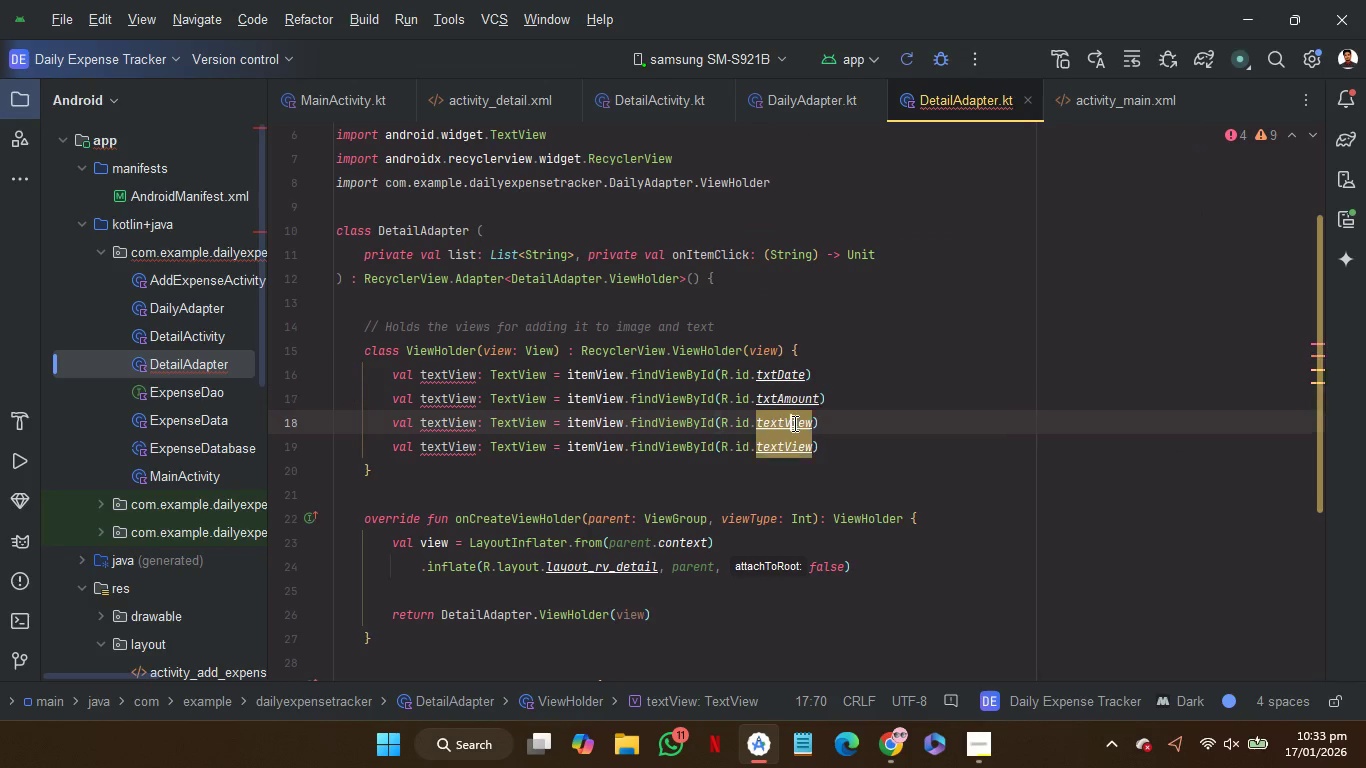 
double_click([793, 423])
 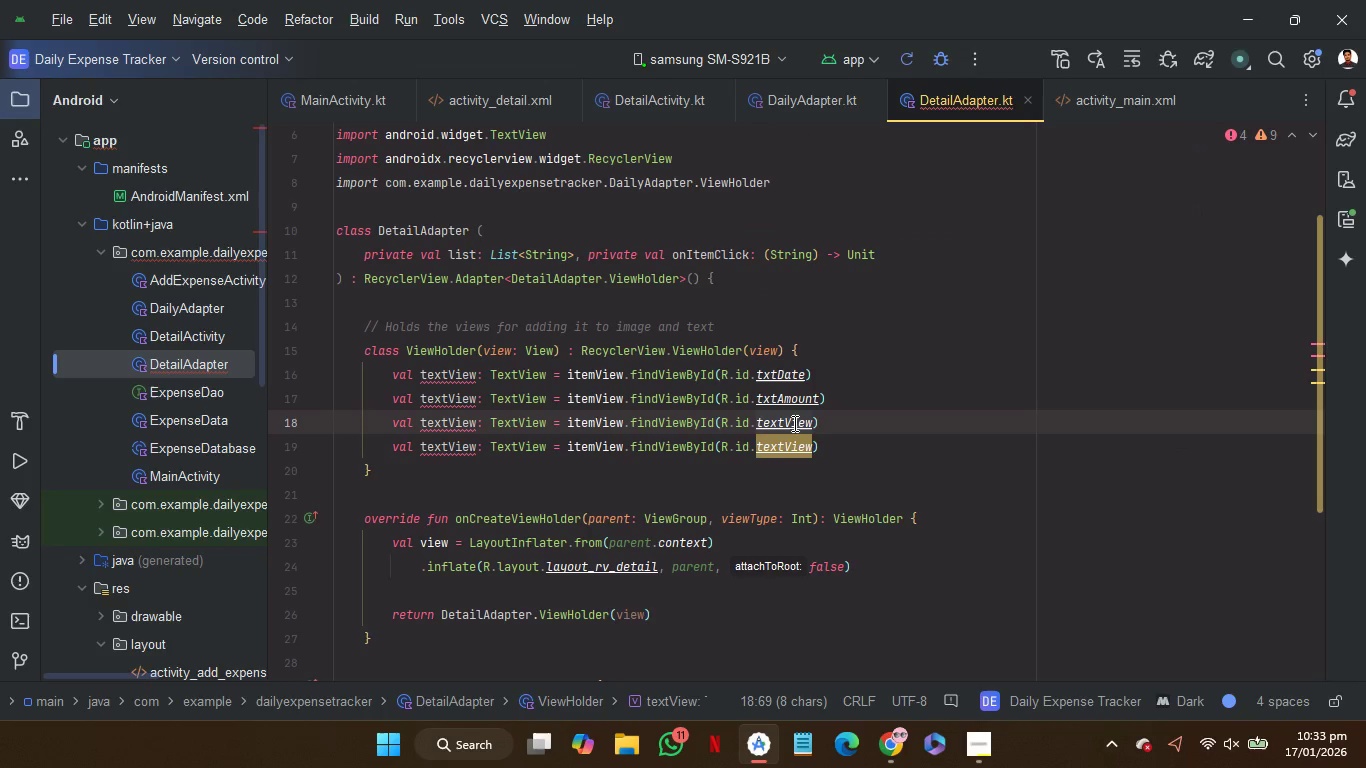 
key(T)
 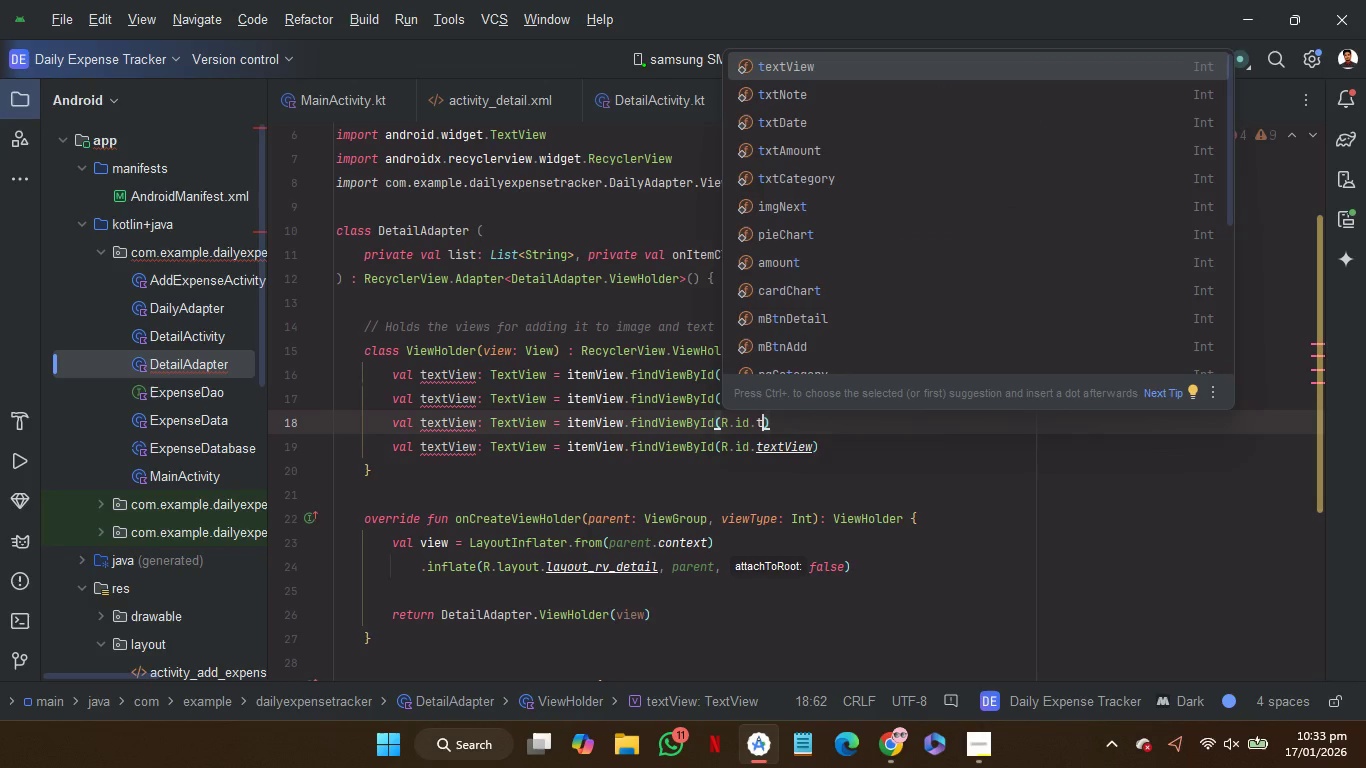 
key(ArrowDown)
 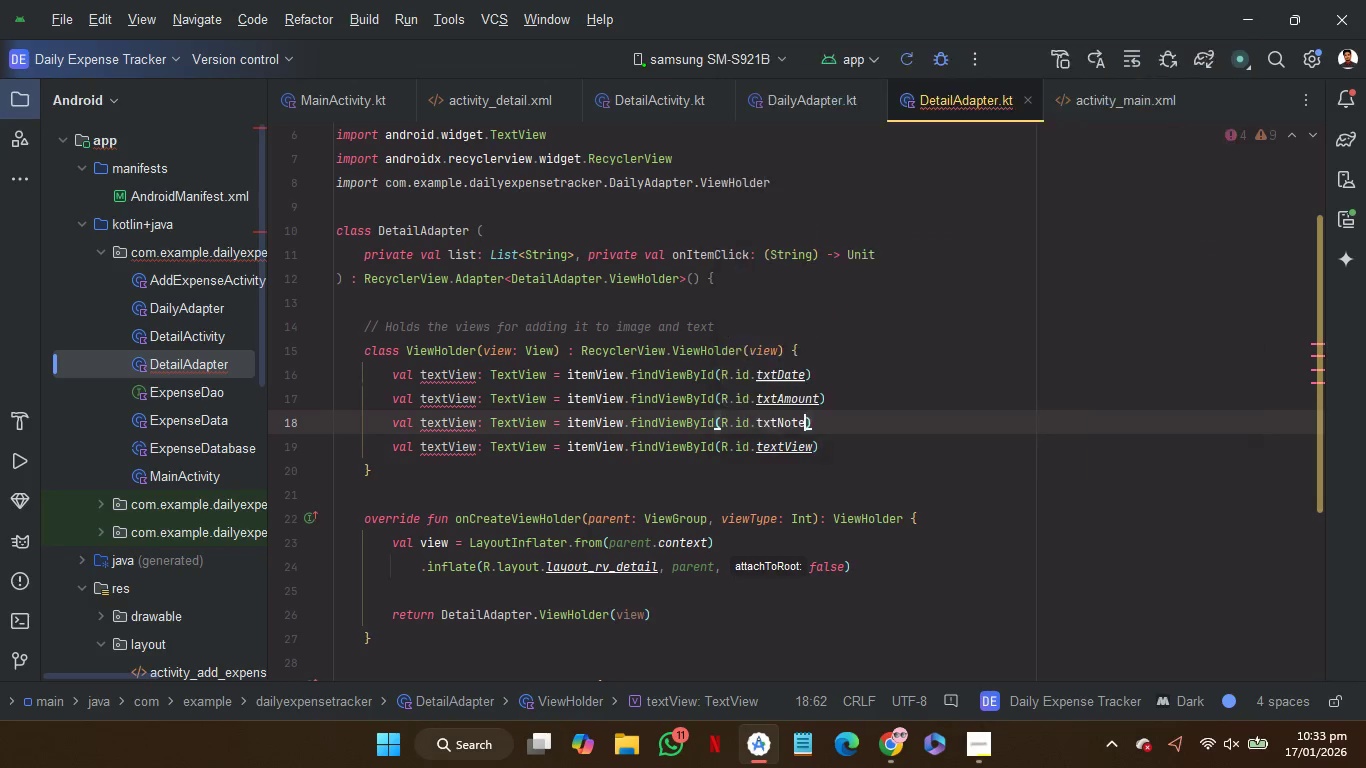 
key(Enter)
 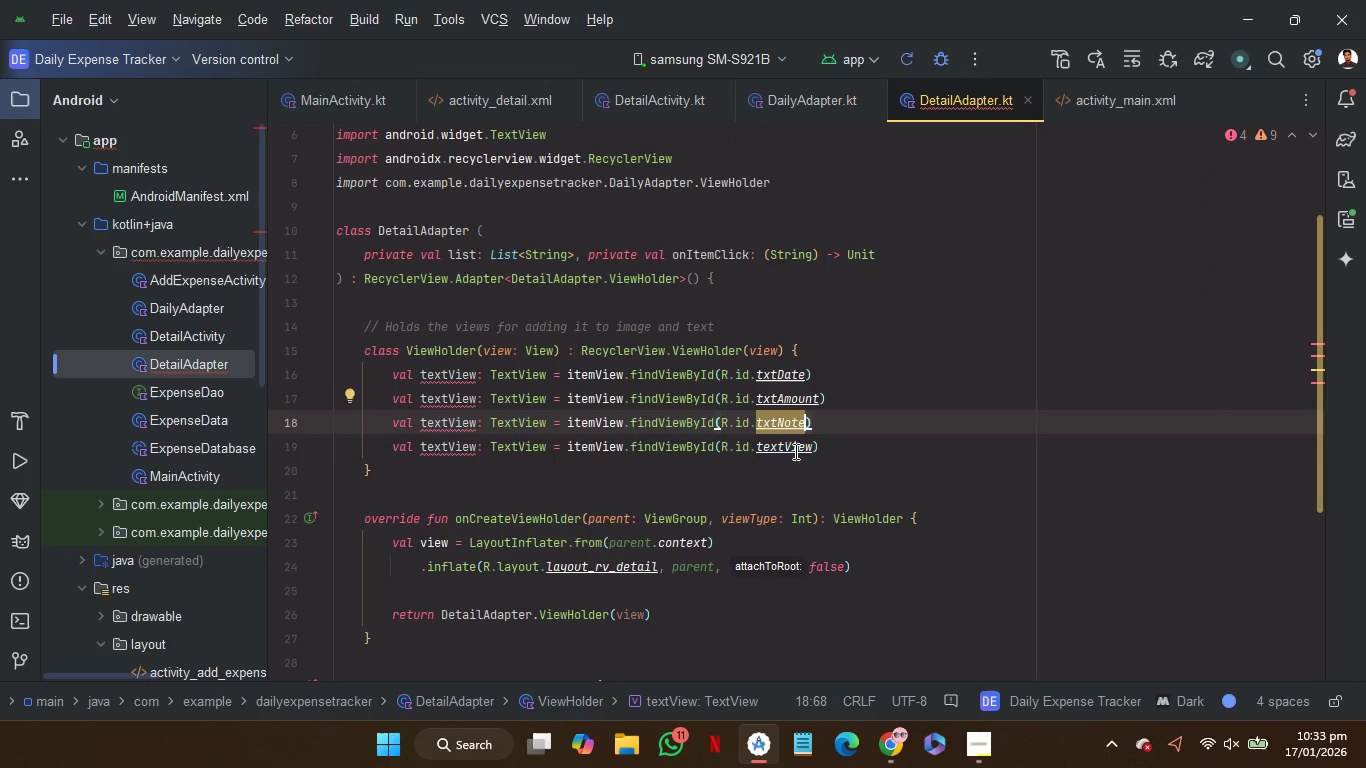 
double_click([794, 451])
 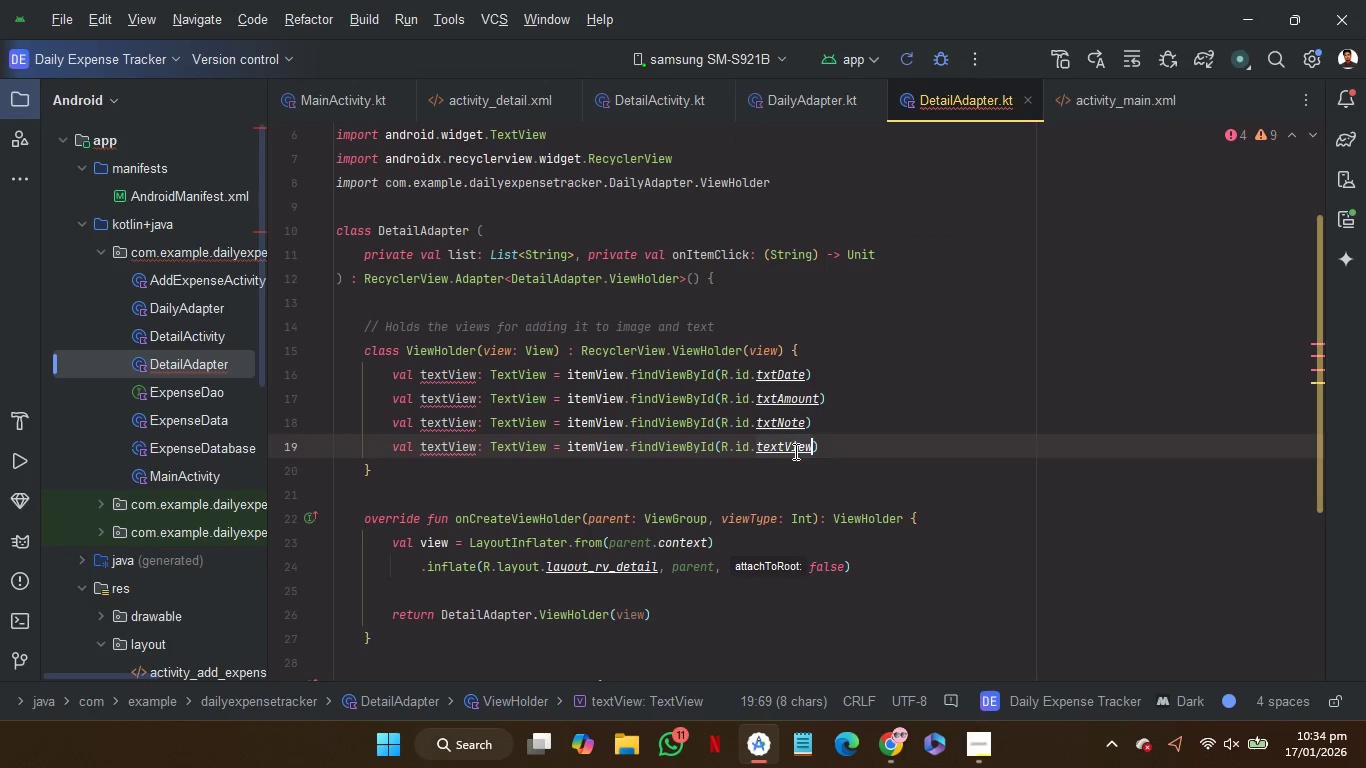 
key(T)
 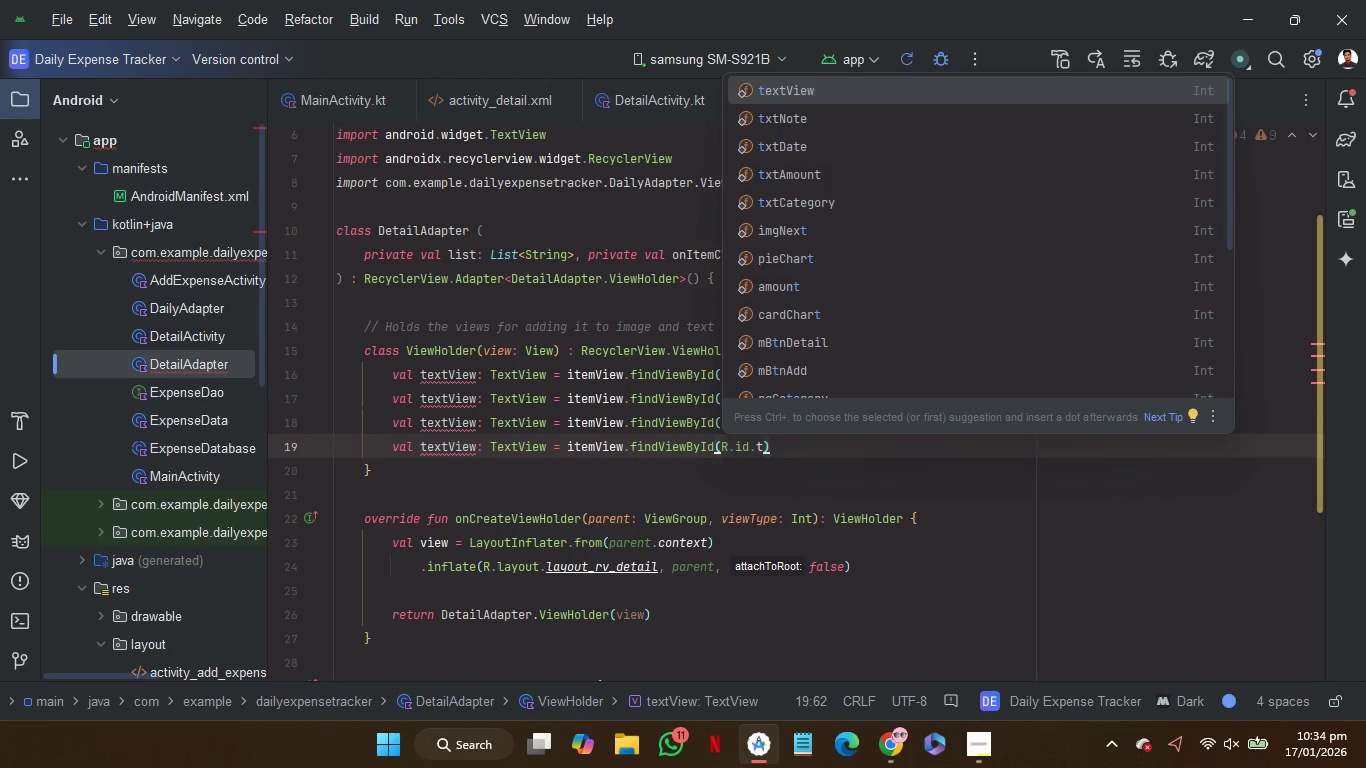 
key(ArrowDown)
 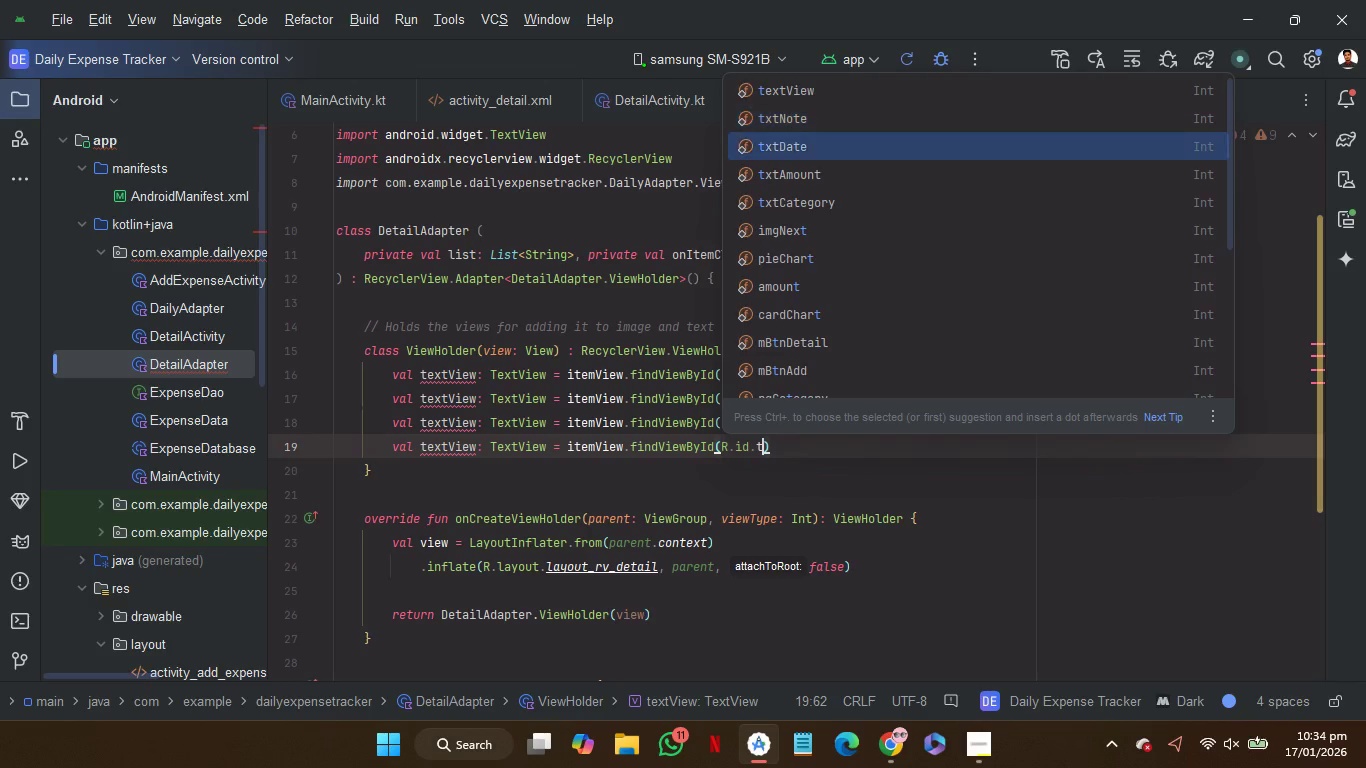 
key(ArrowDown)
 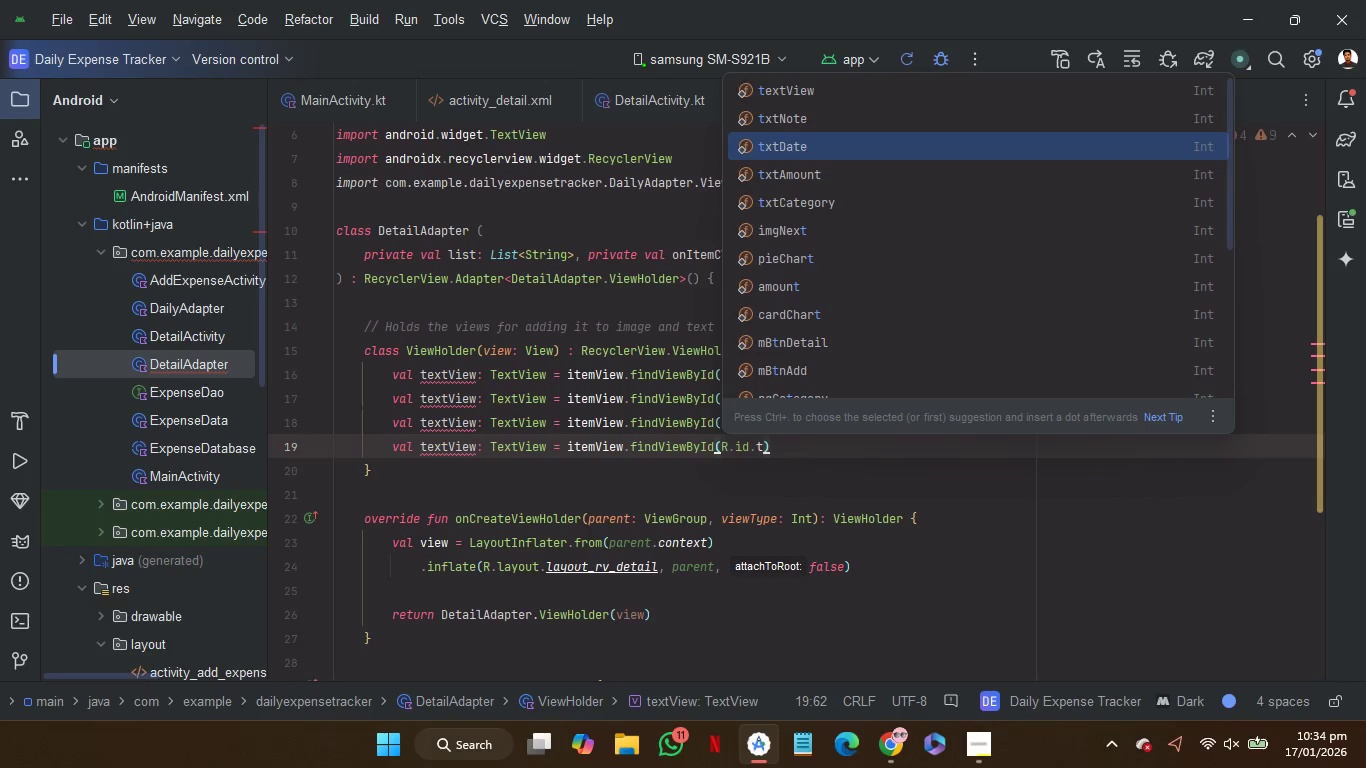 
key(ArrowDown)
 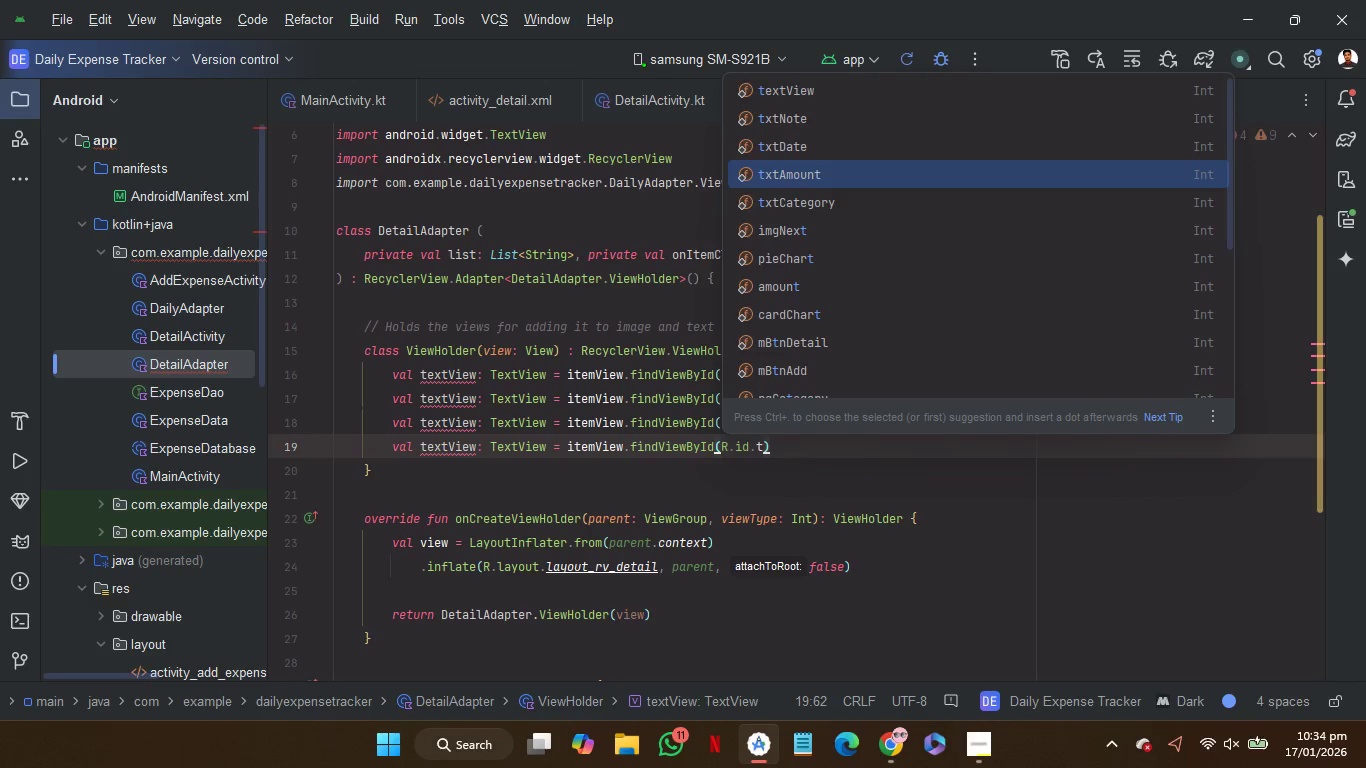 
key(ArrowDown)
 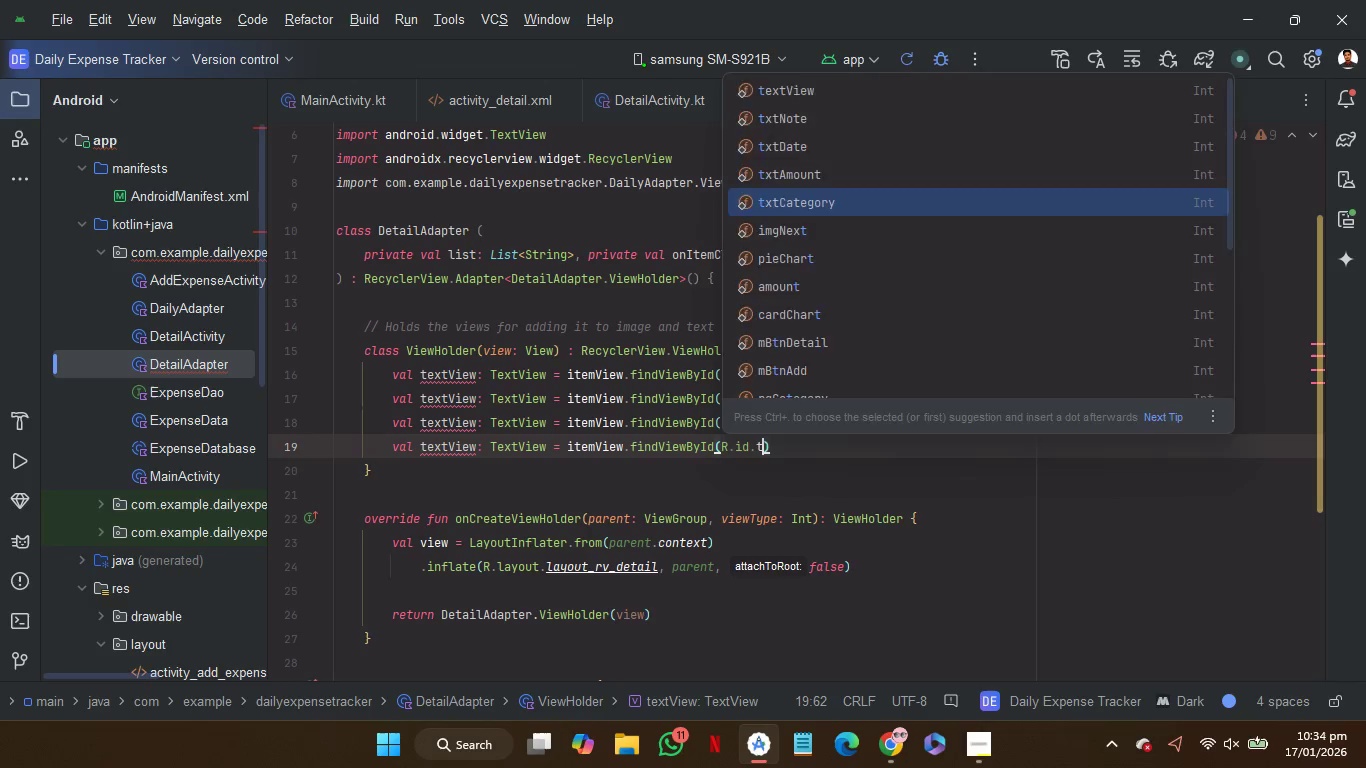 
key(Enter)
 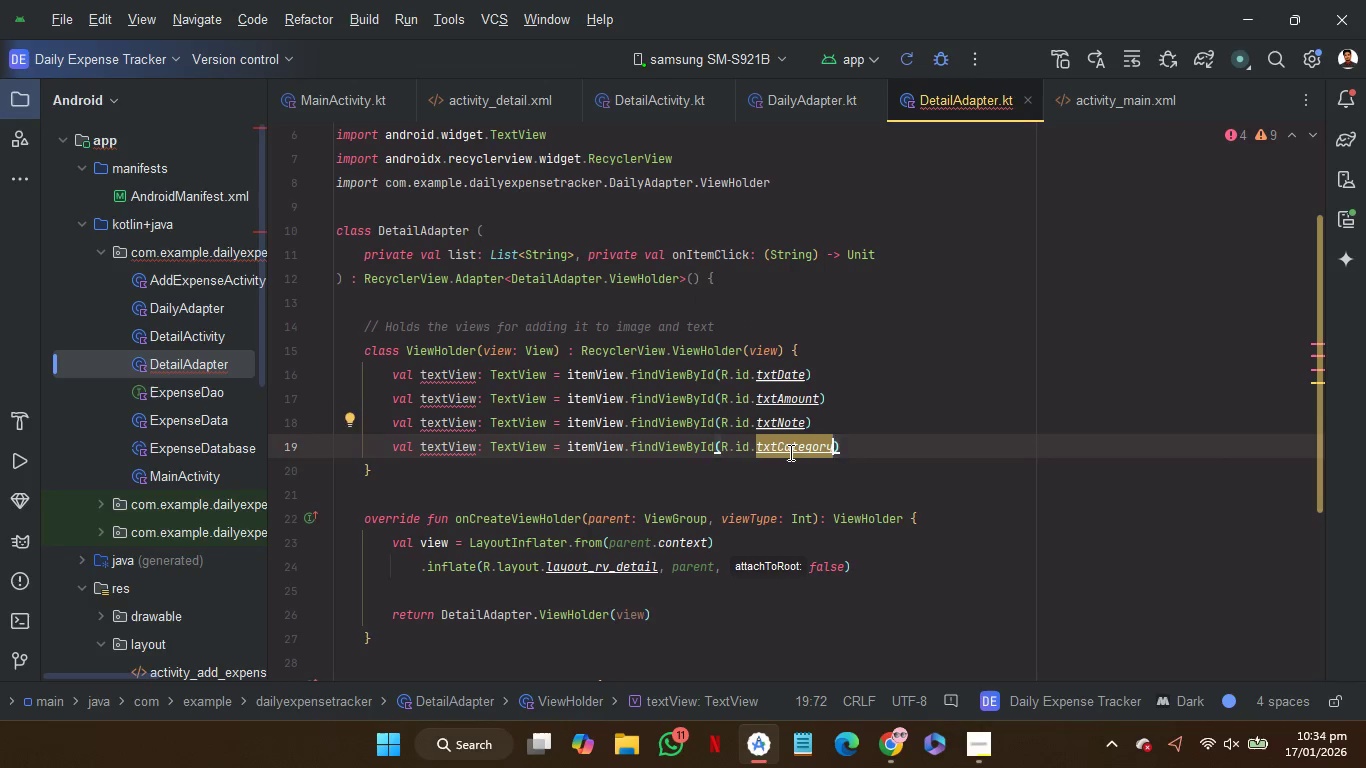 
double_click([789, 452])
 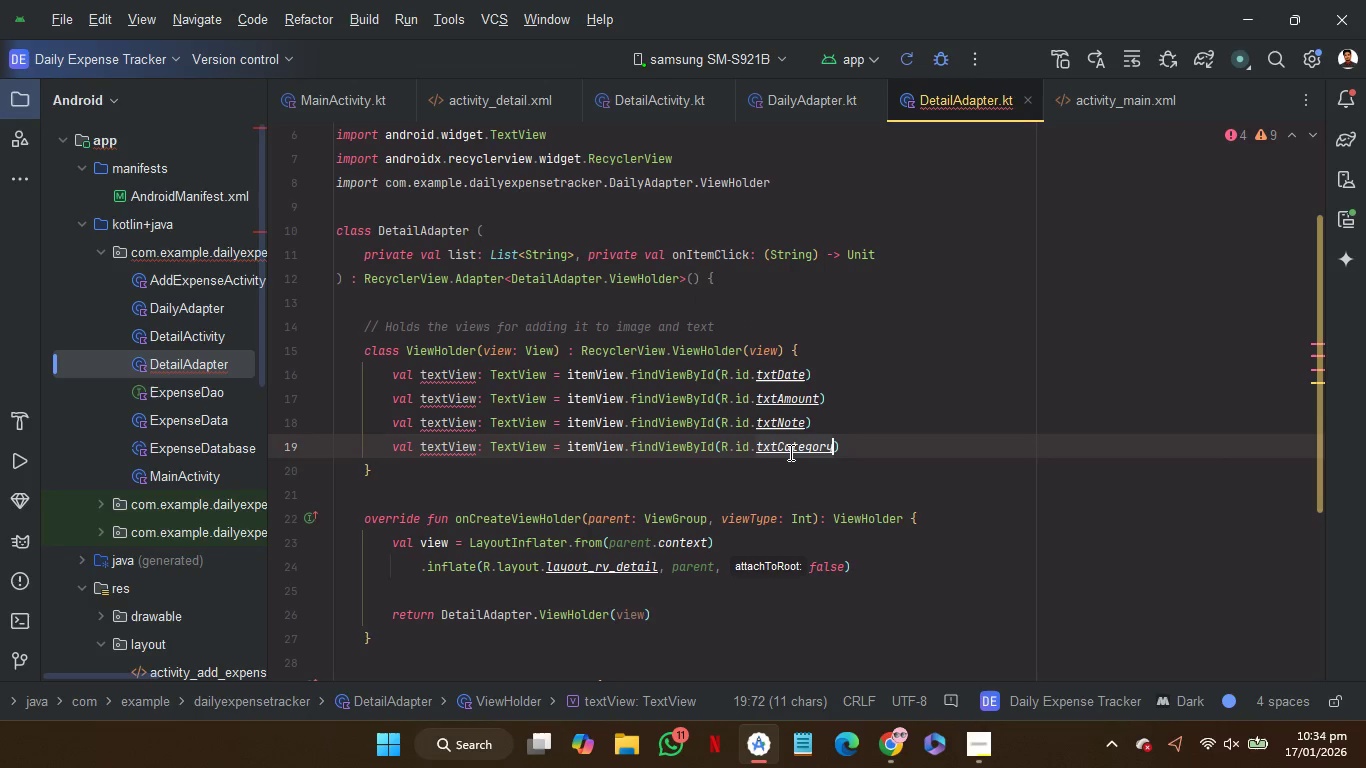 
key(Control+C)
 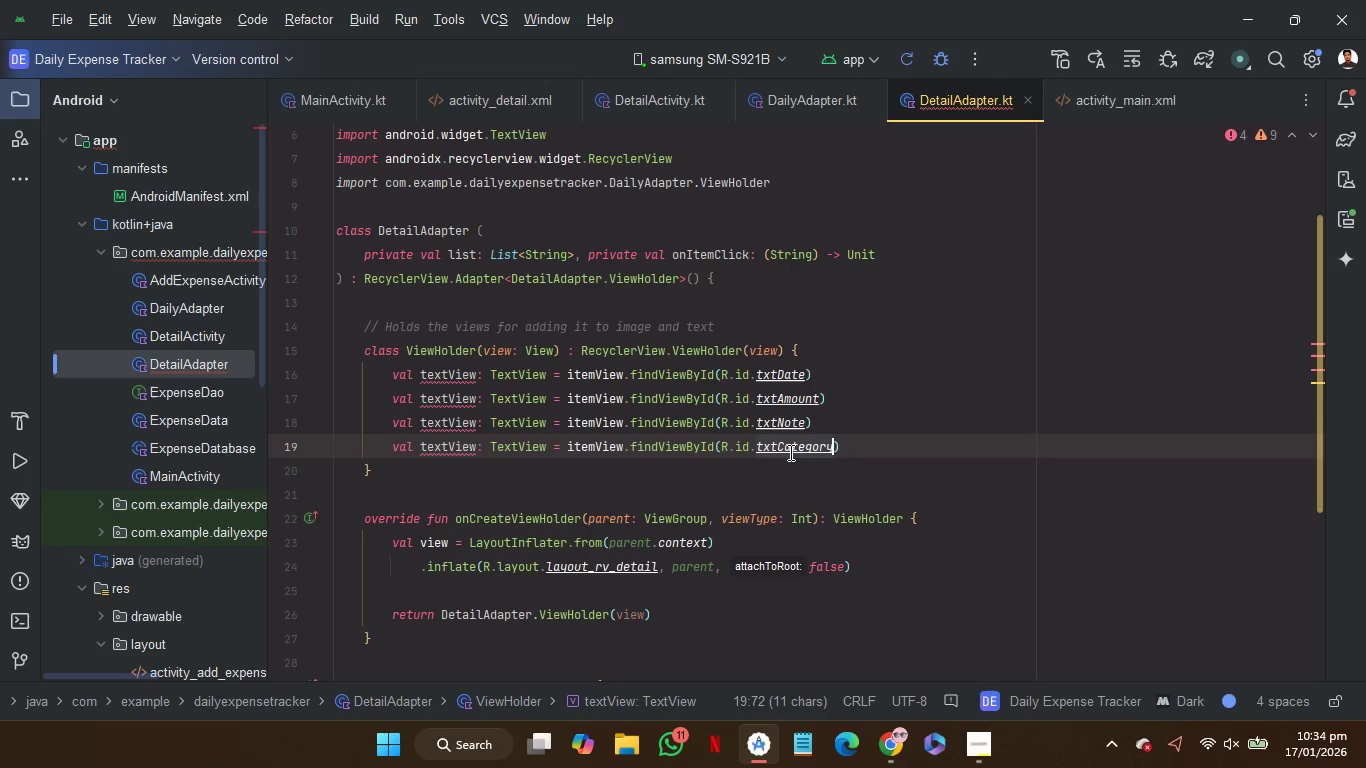 
key(Control+C)
 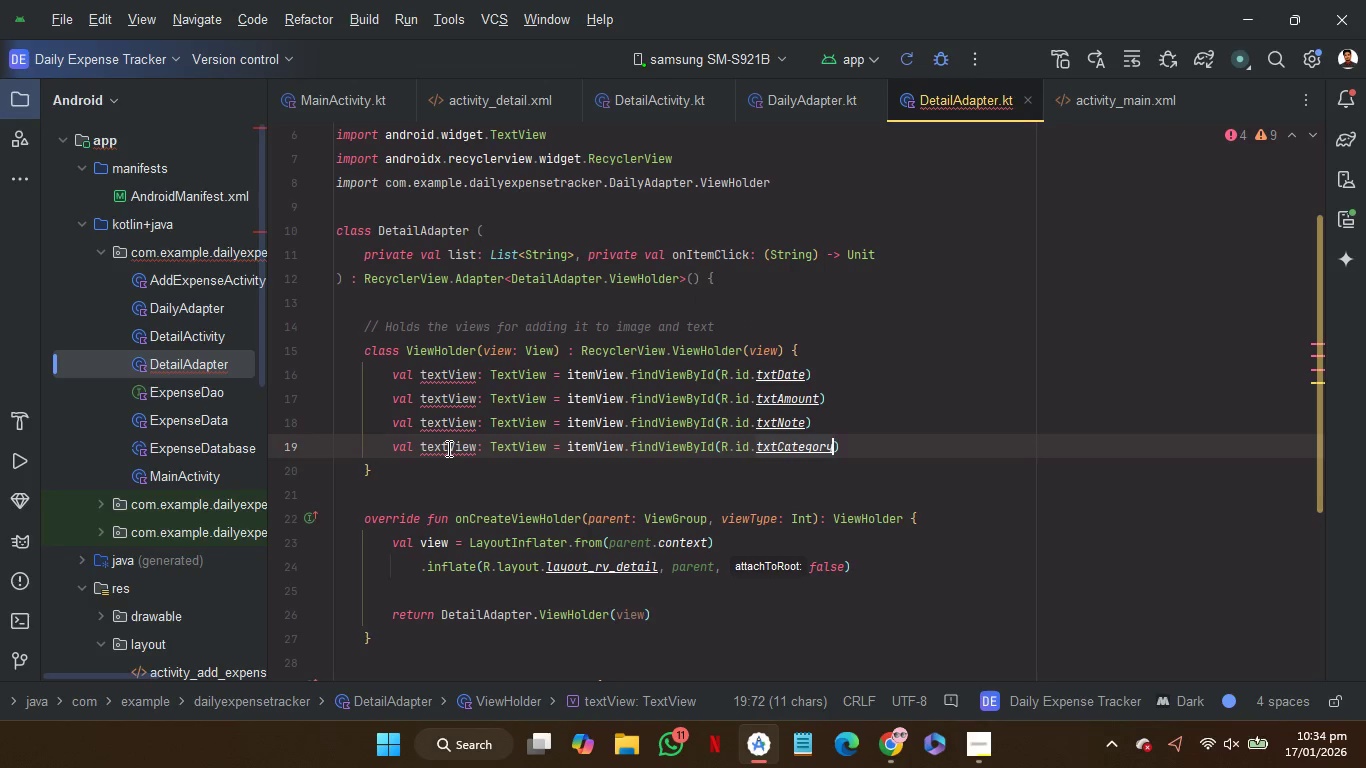 
double_click([447, 448])
 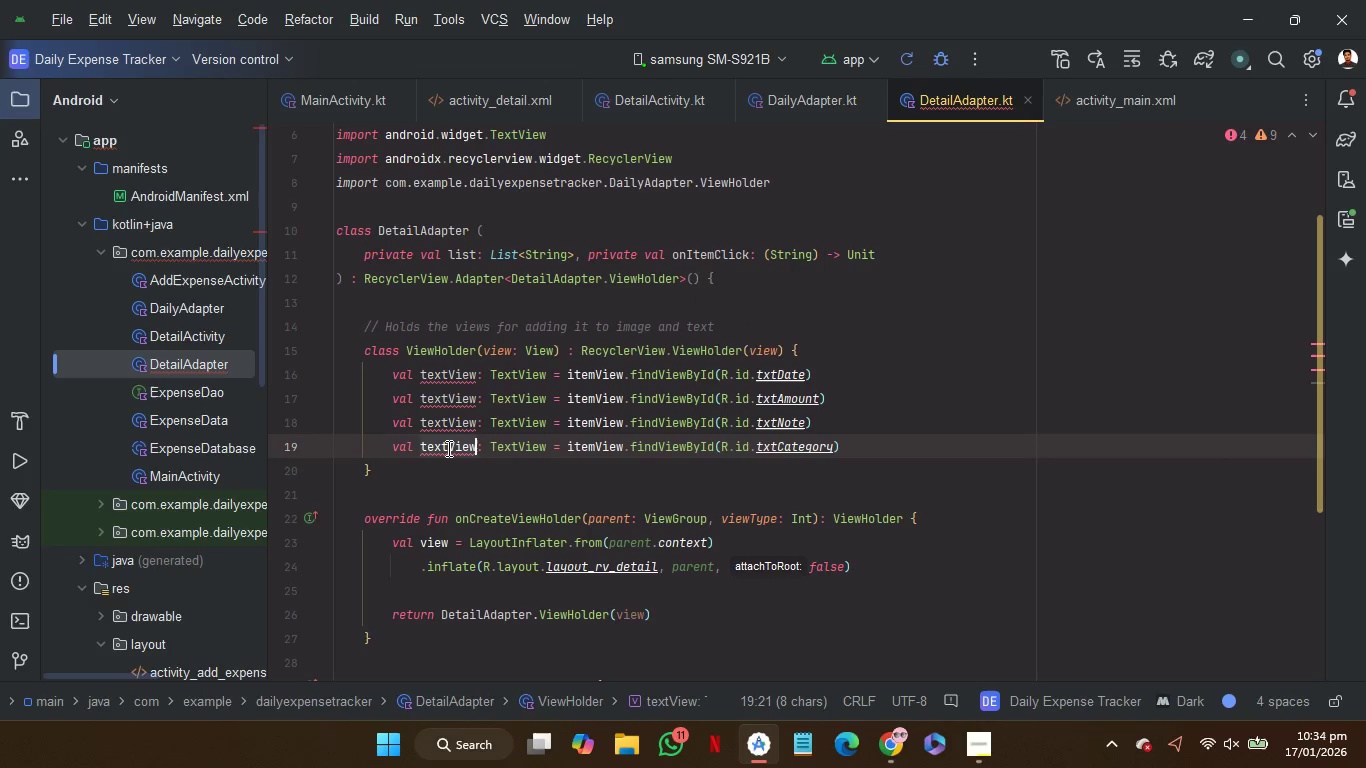 
key(Control+V)
 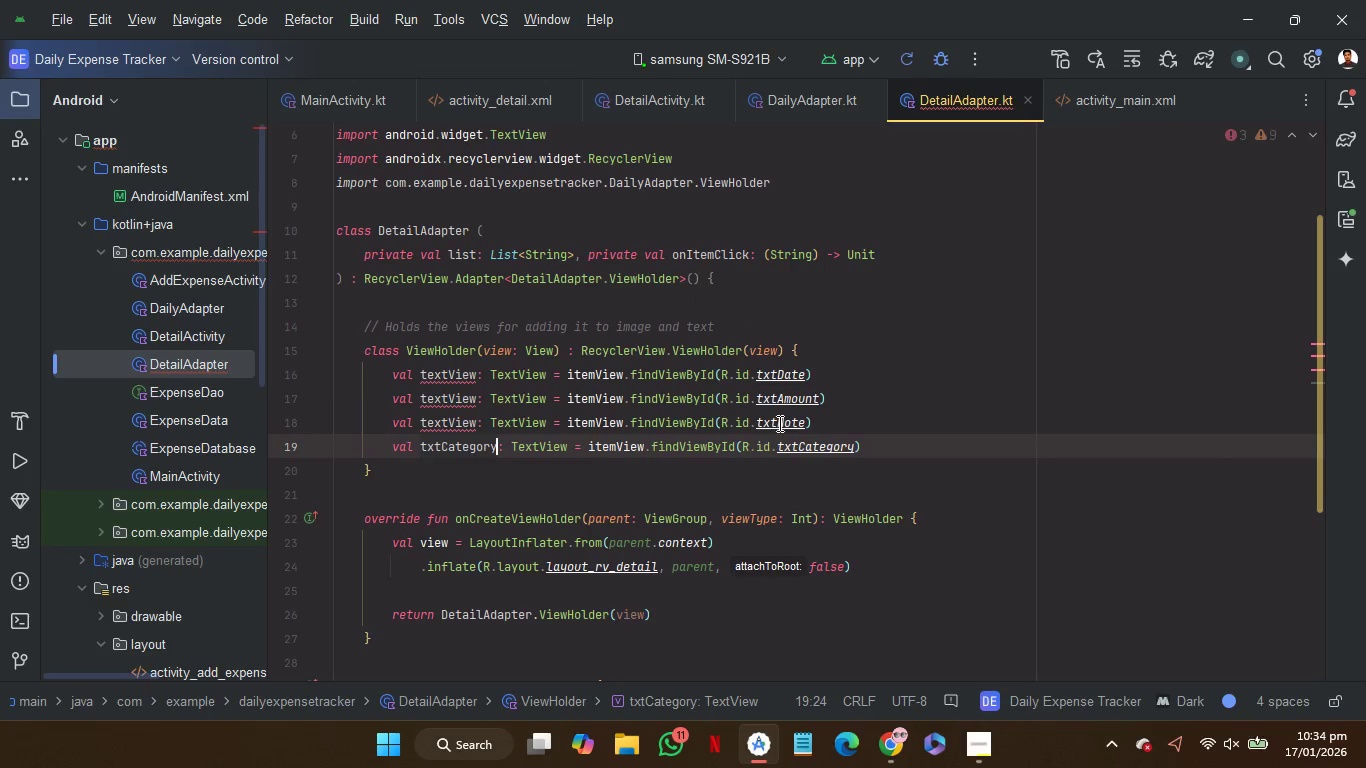 
double_click([778, 423])
 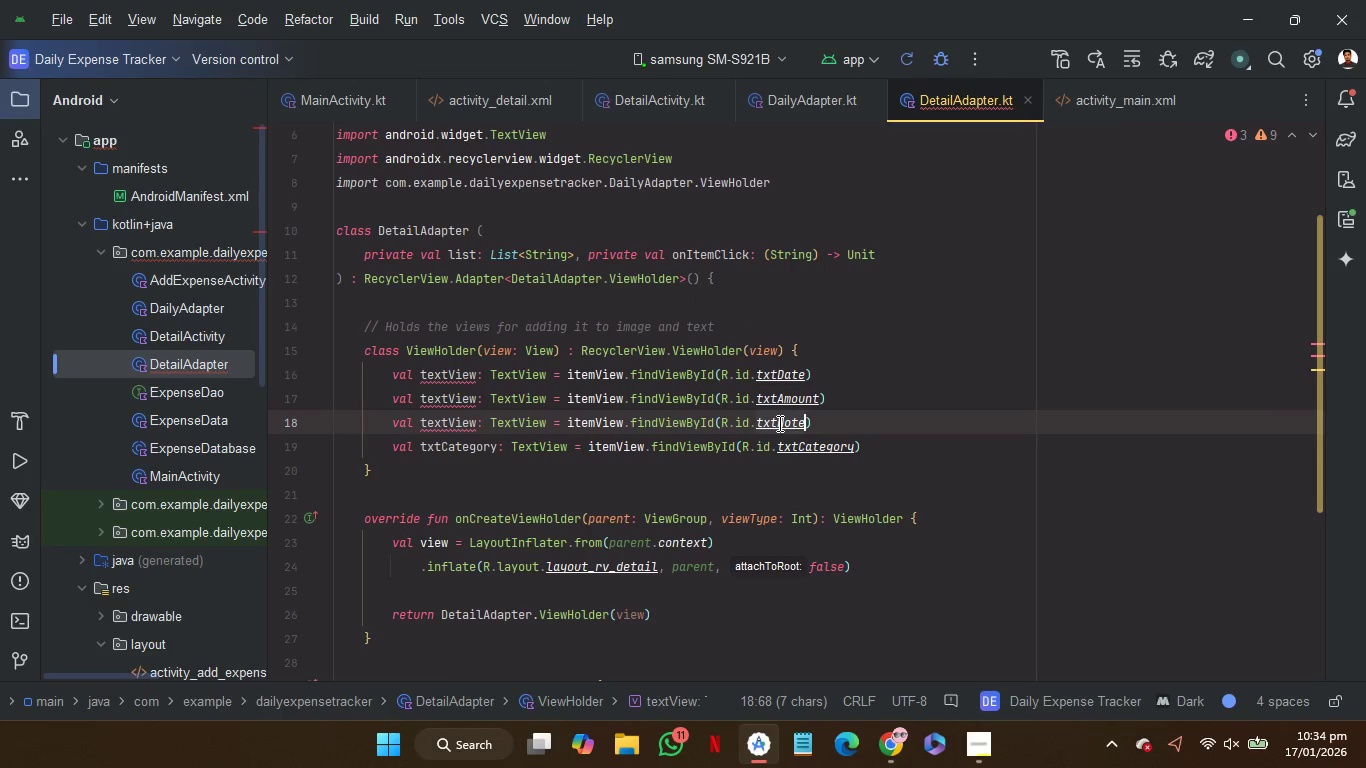 
key(Control+C)
 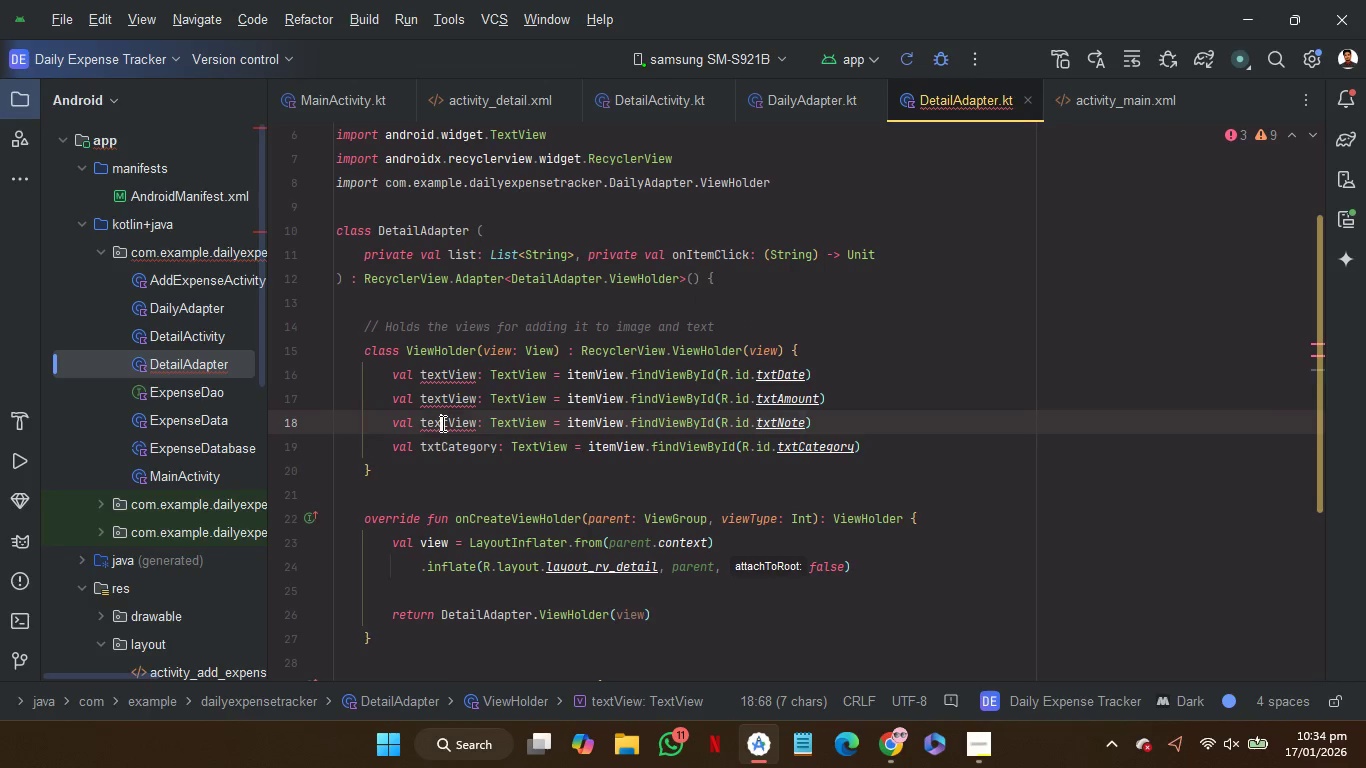 
double_click([441, 423])
 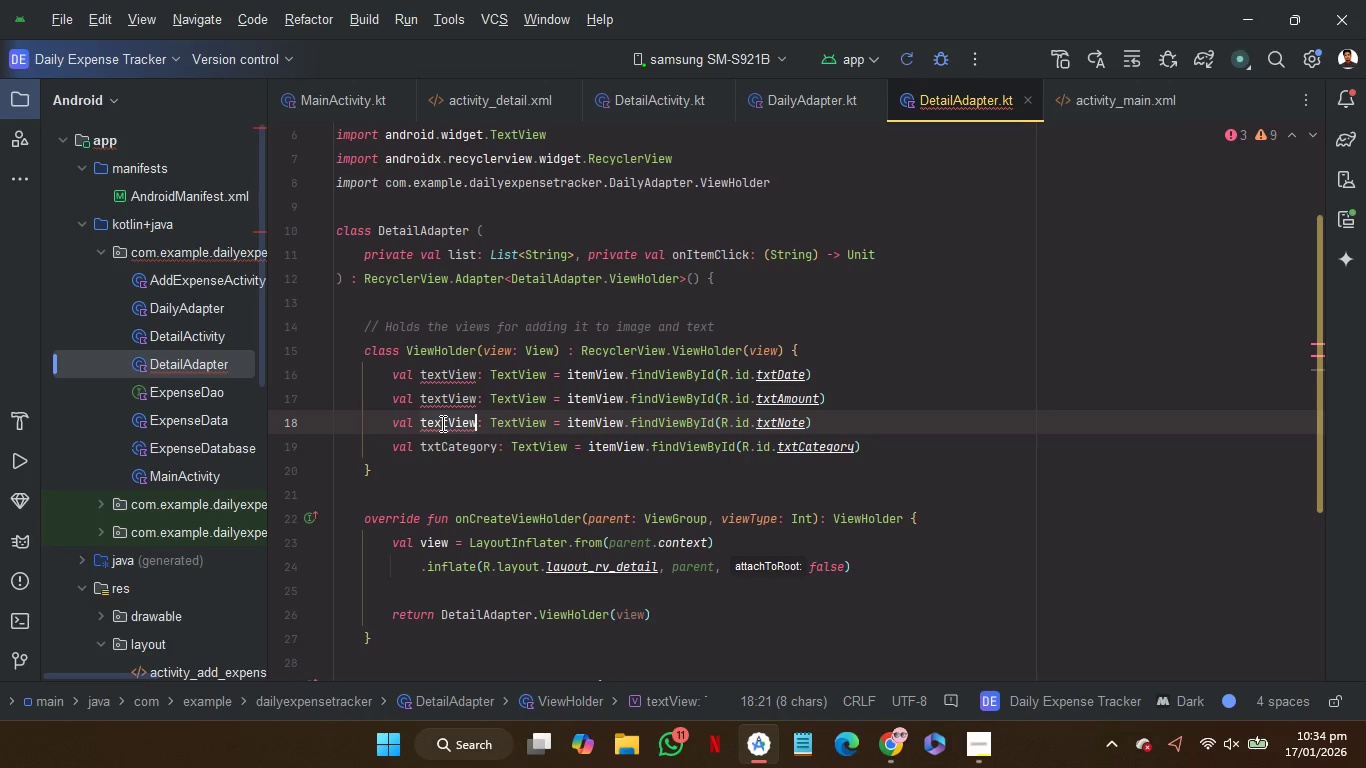 
key(Control+V)
 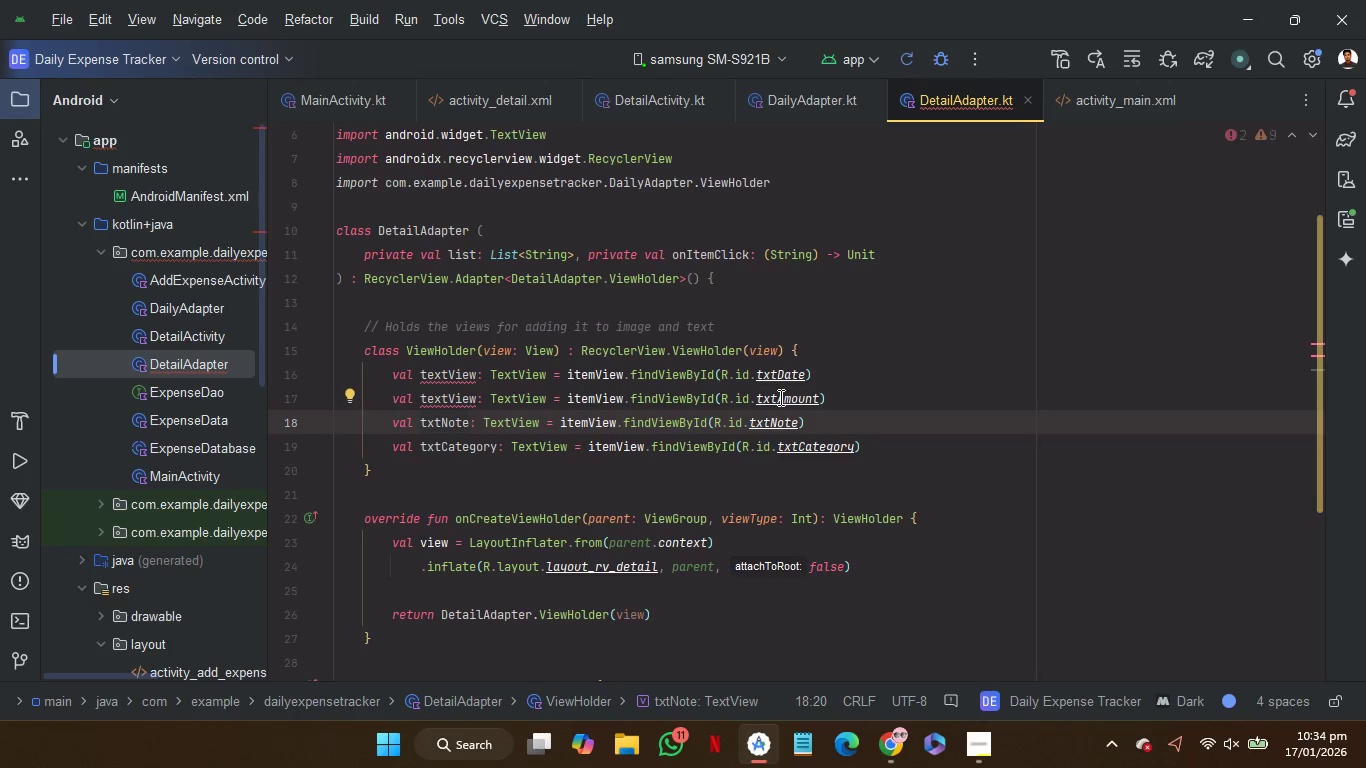 
double_click([779, 397])
 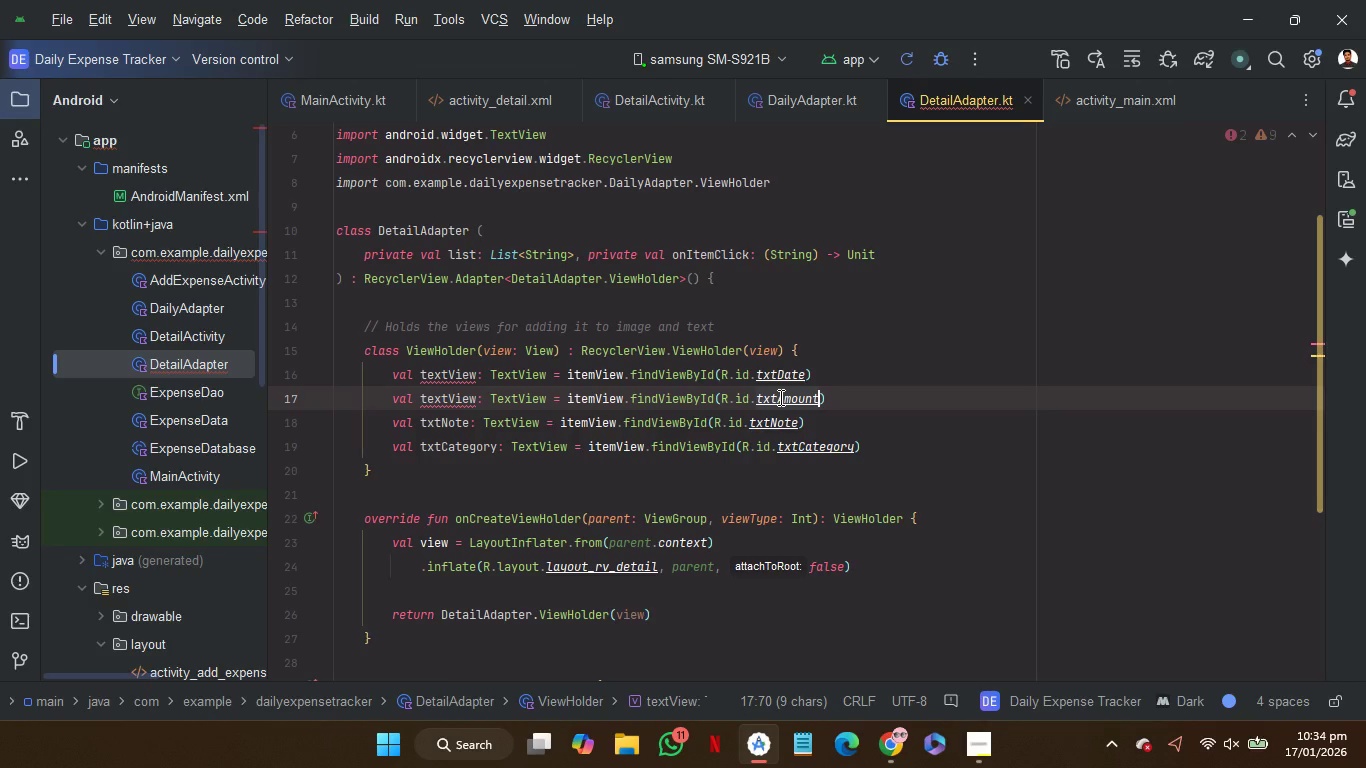 
key(Control+C)
 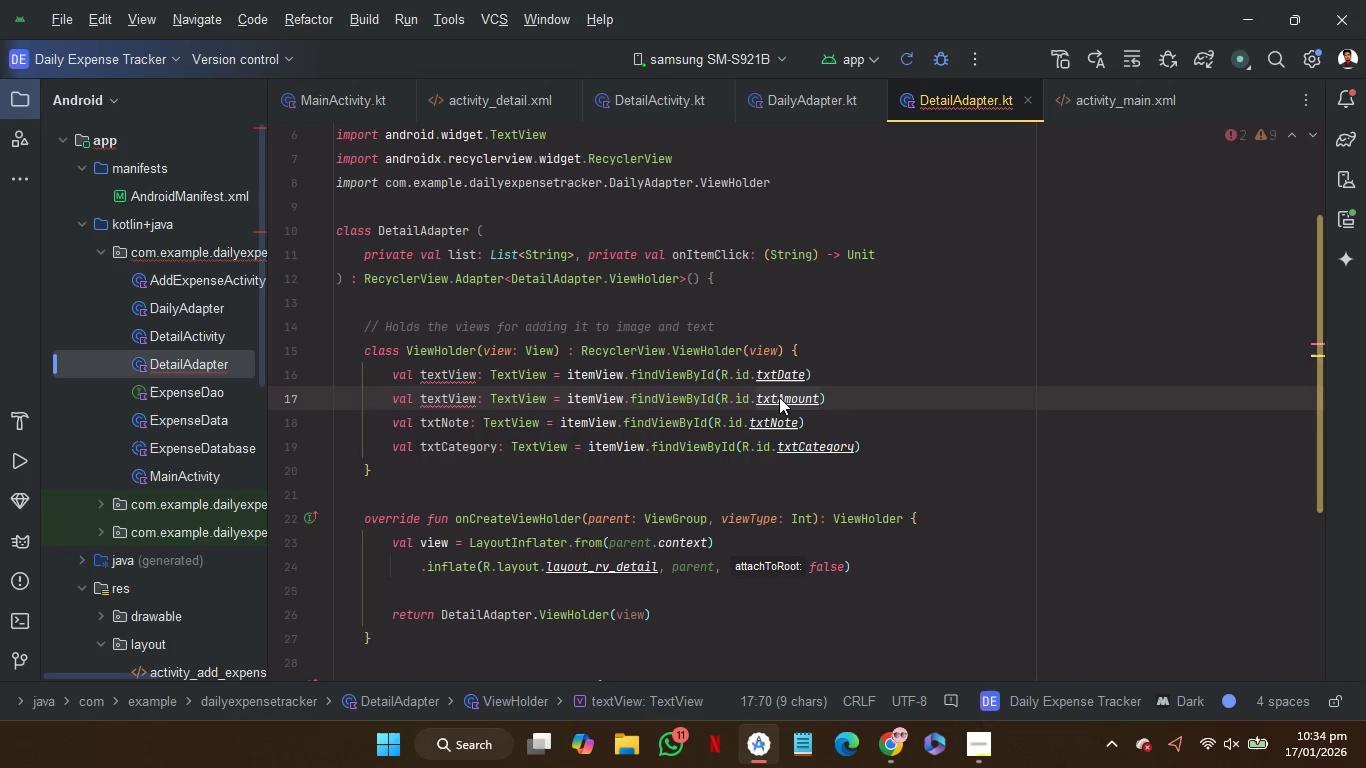 
key(Control+C)
 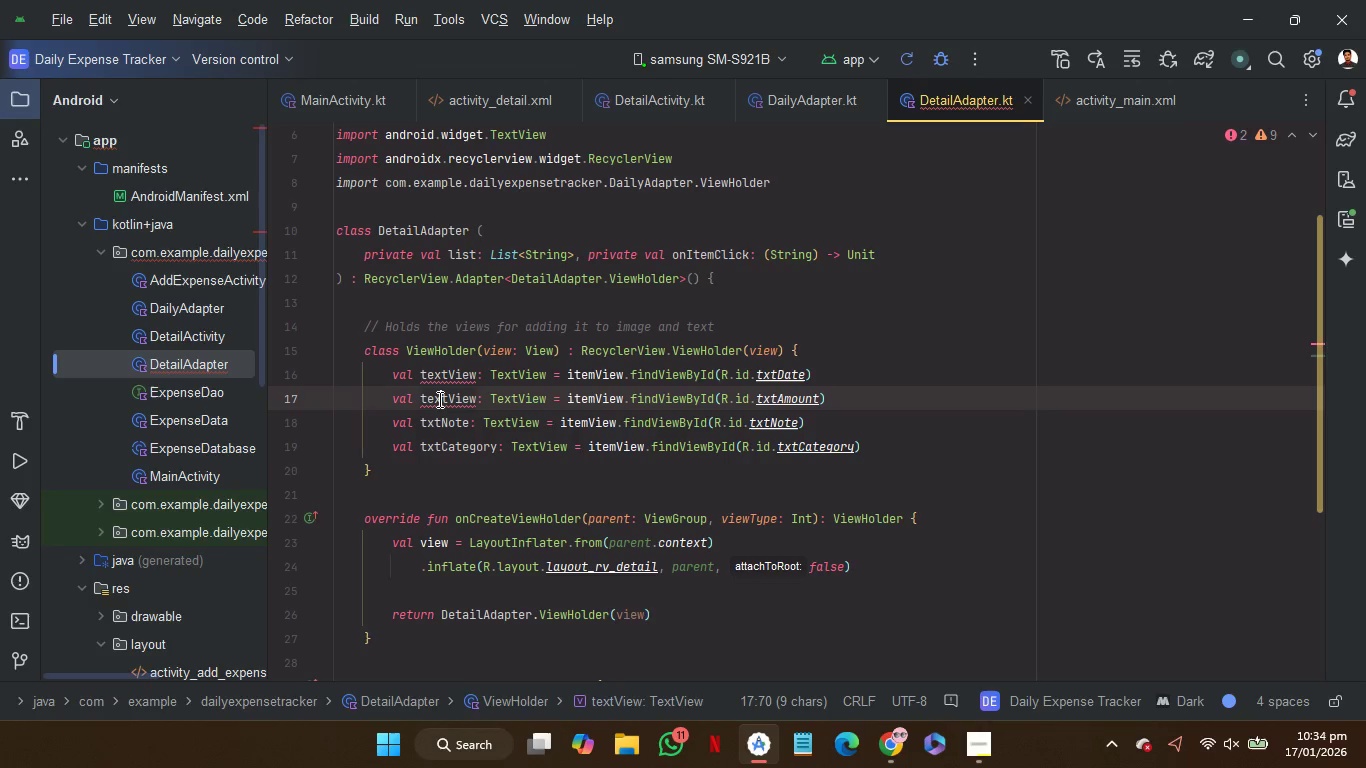 
double_click([438, 399])
 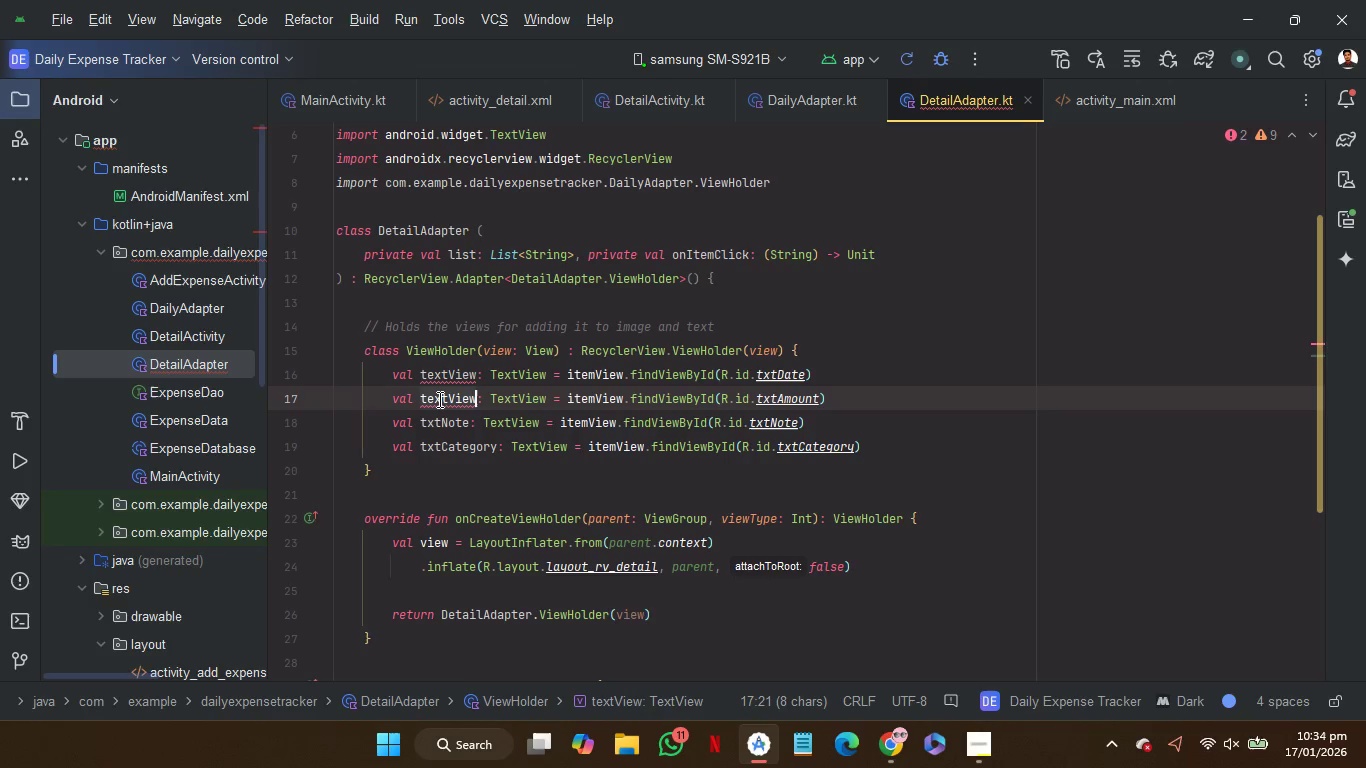 
key(Control+V)
 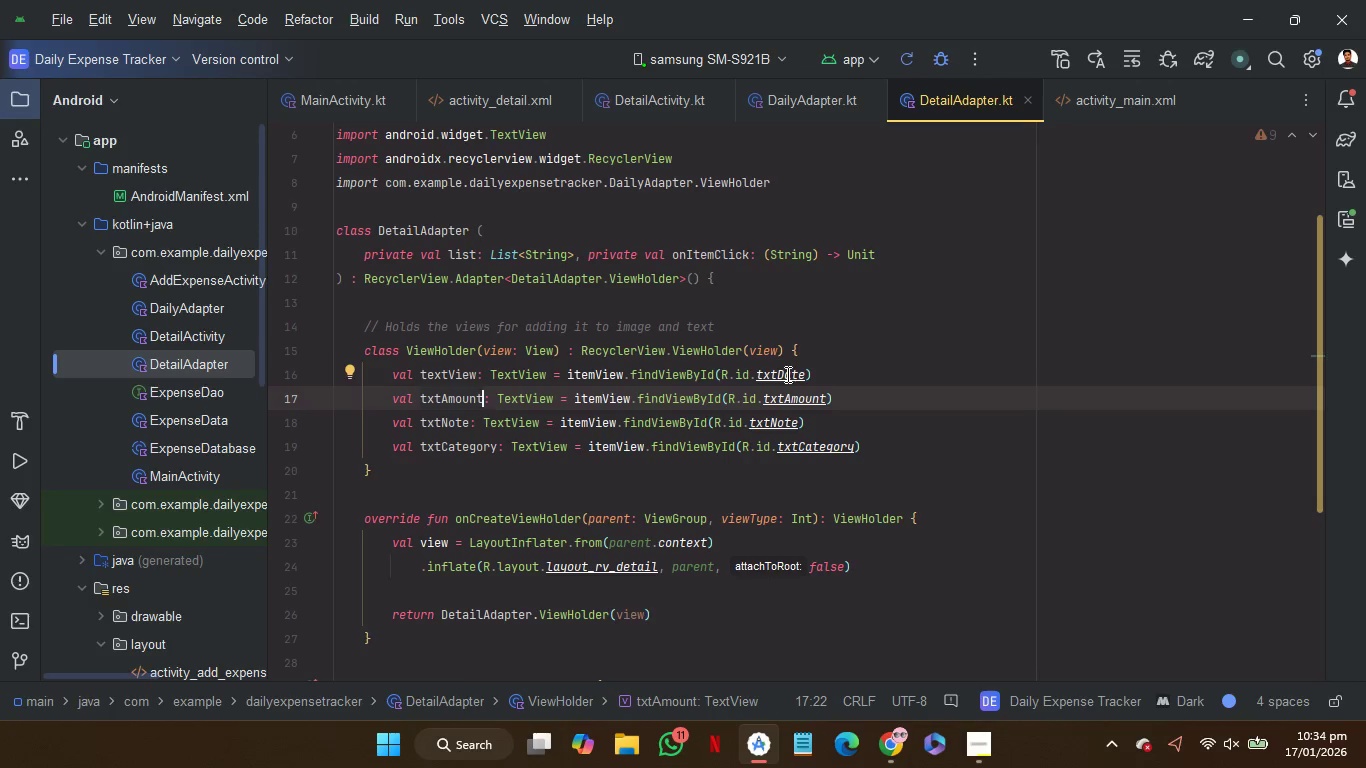 
double_click([786, 374])
 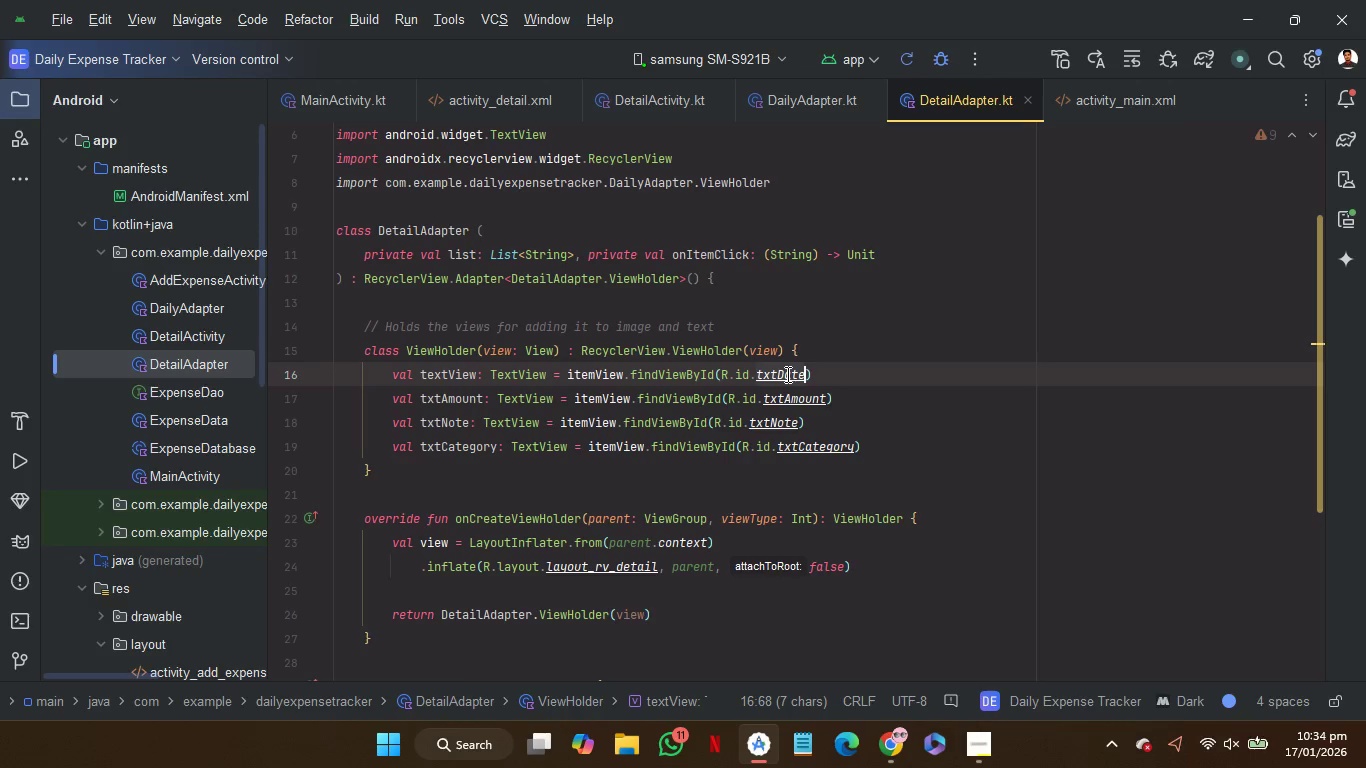 
key(Control+C)
 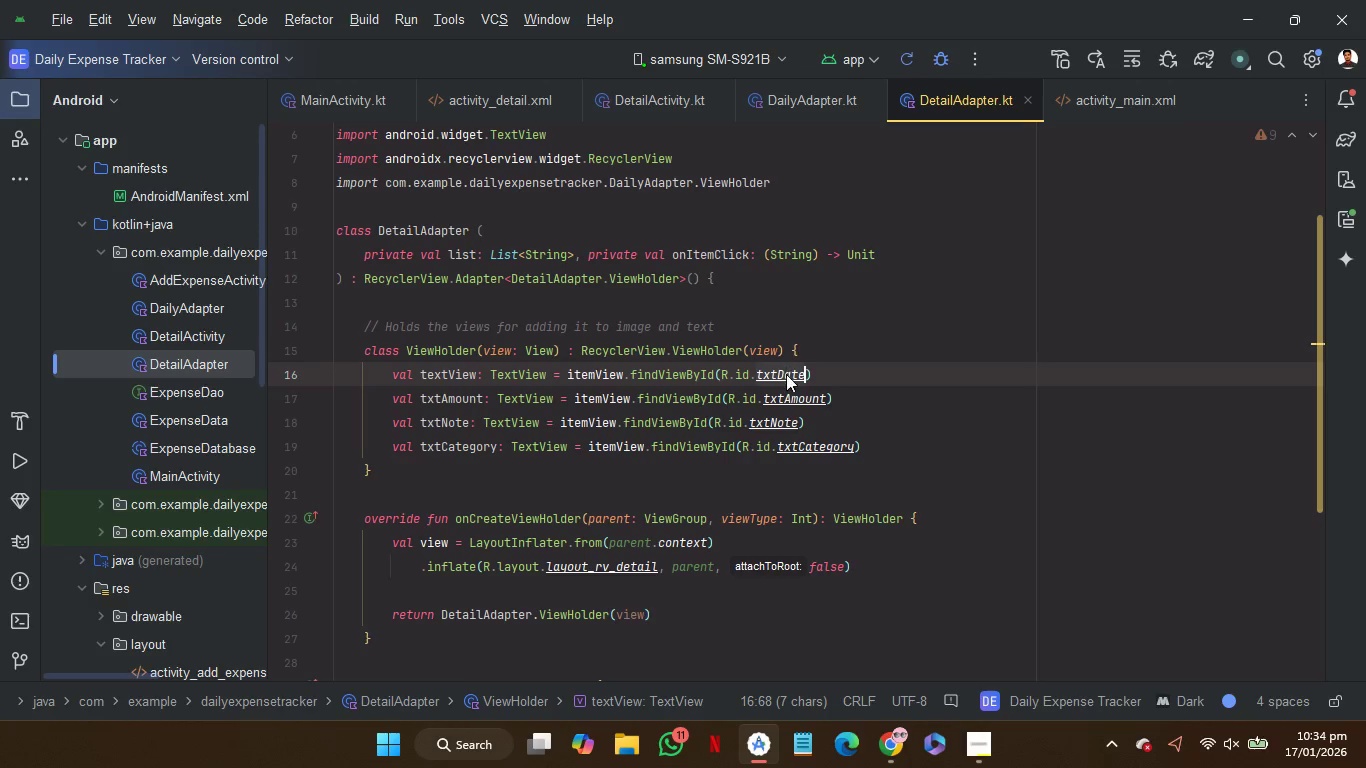 
key(Control+C)
 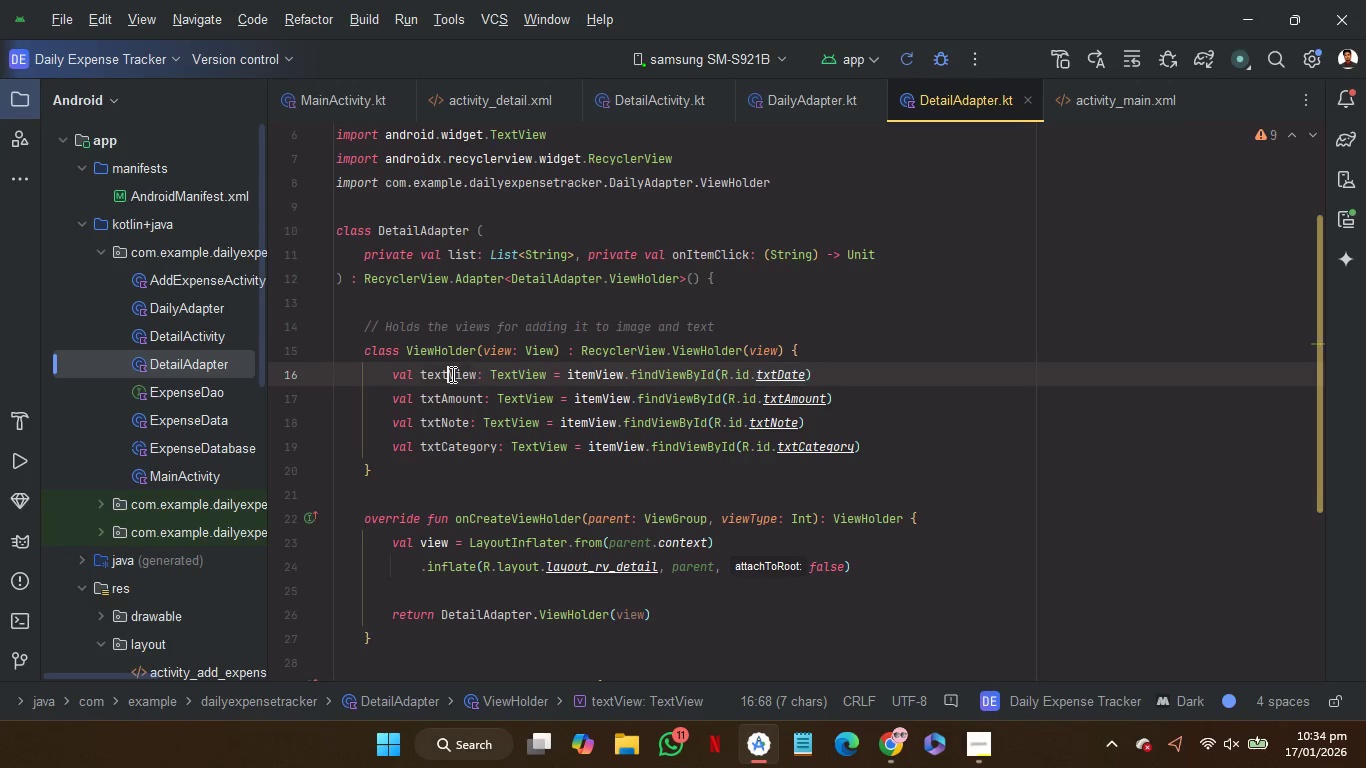 
double_click([451, 374])
 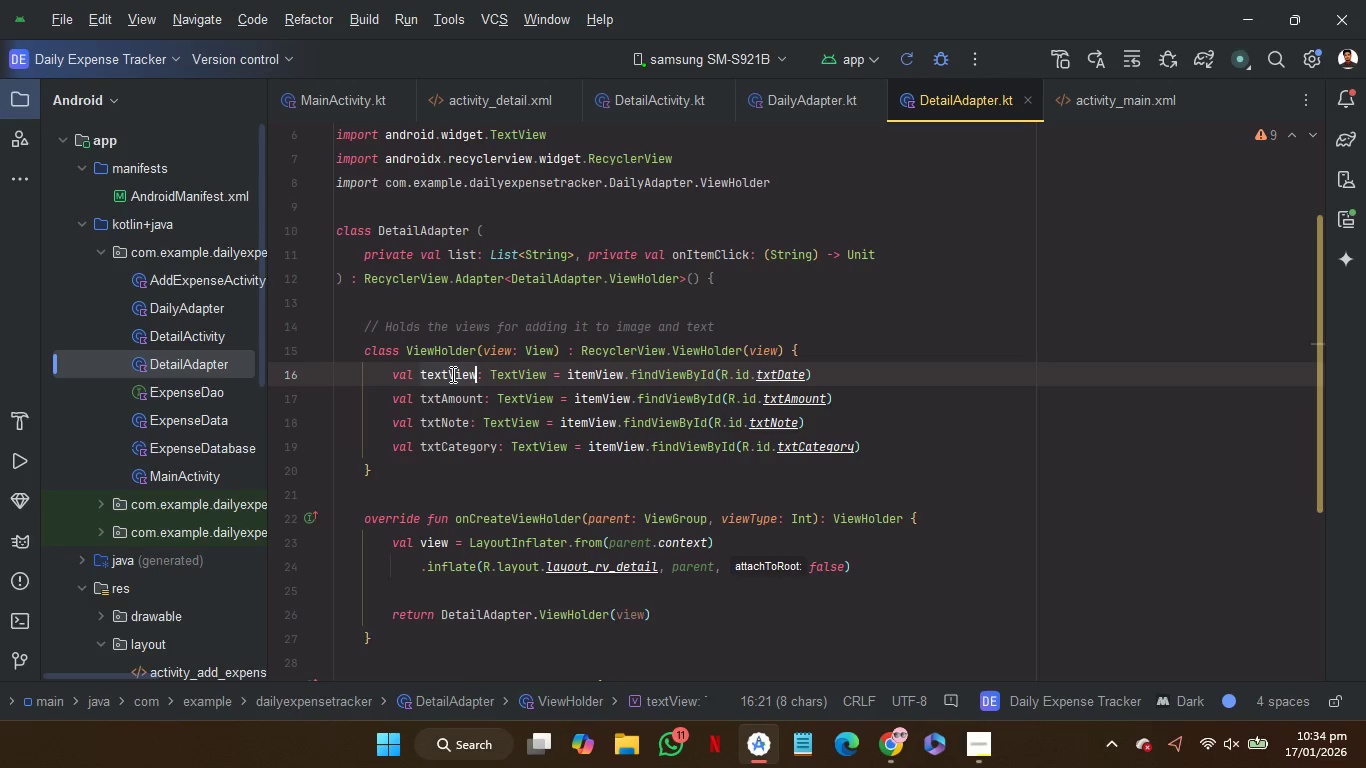 
key(Control+V)
 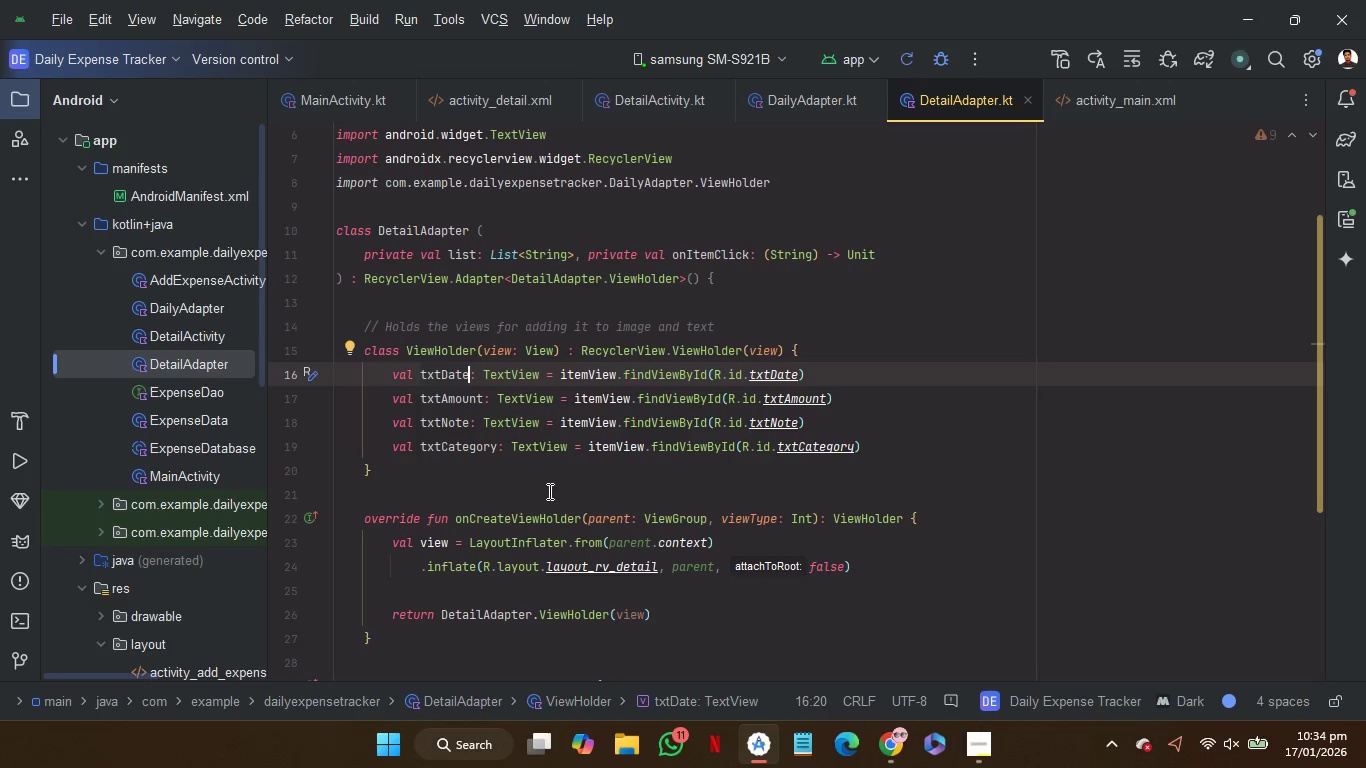 
left_click([550, 486])
 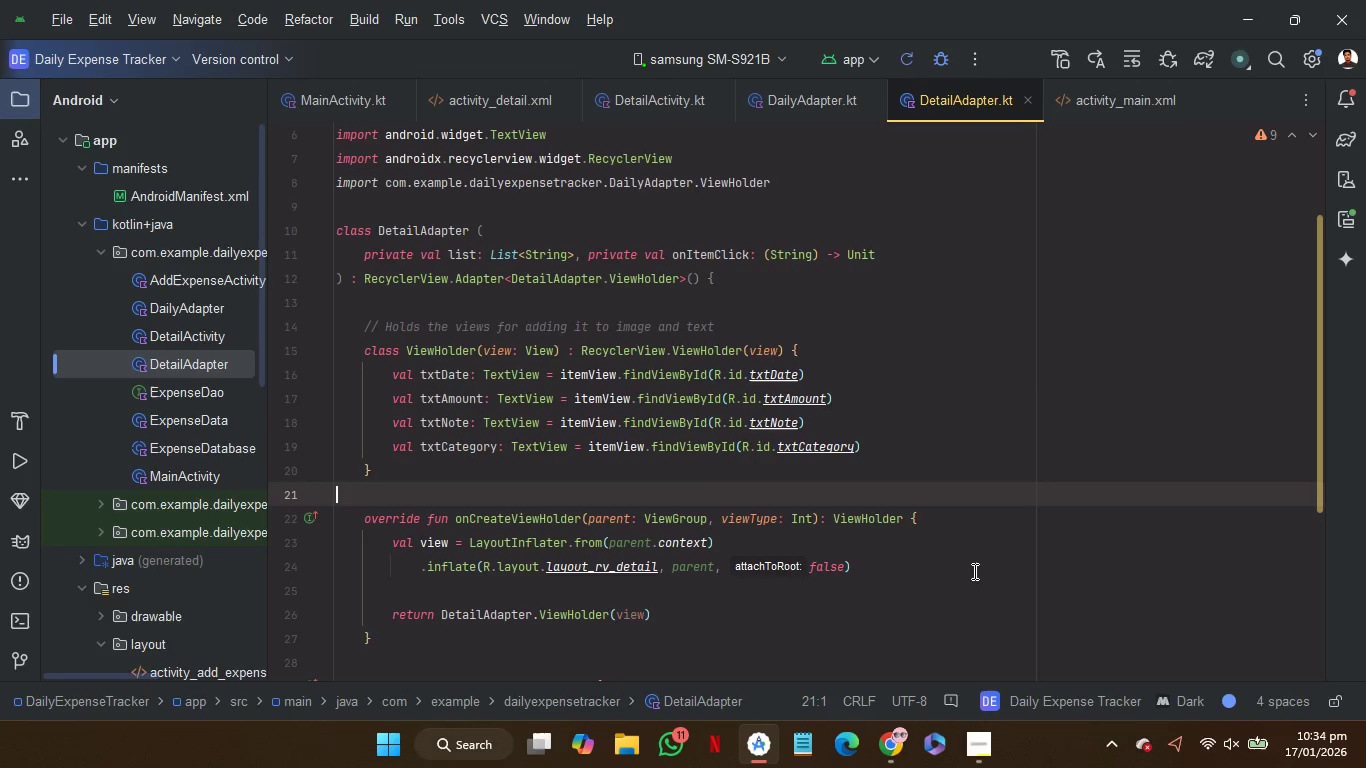 
scroll: coordinate [973, 571], scroll_direction: down, amount: 3.0
 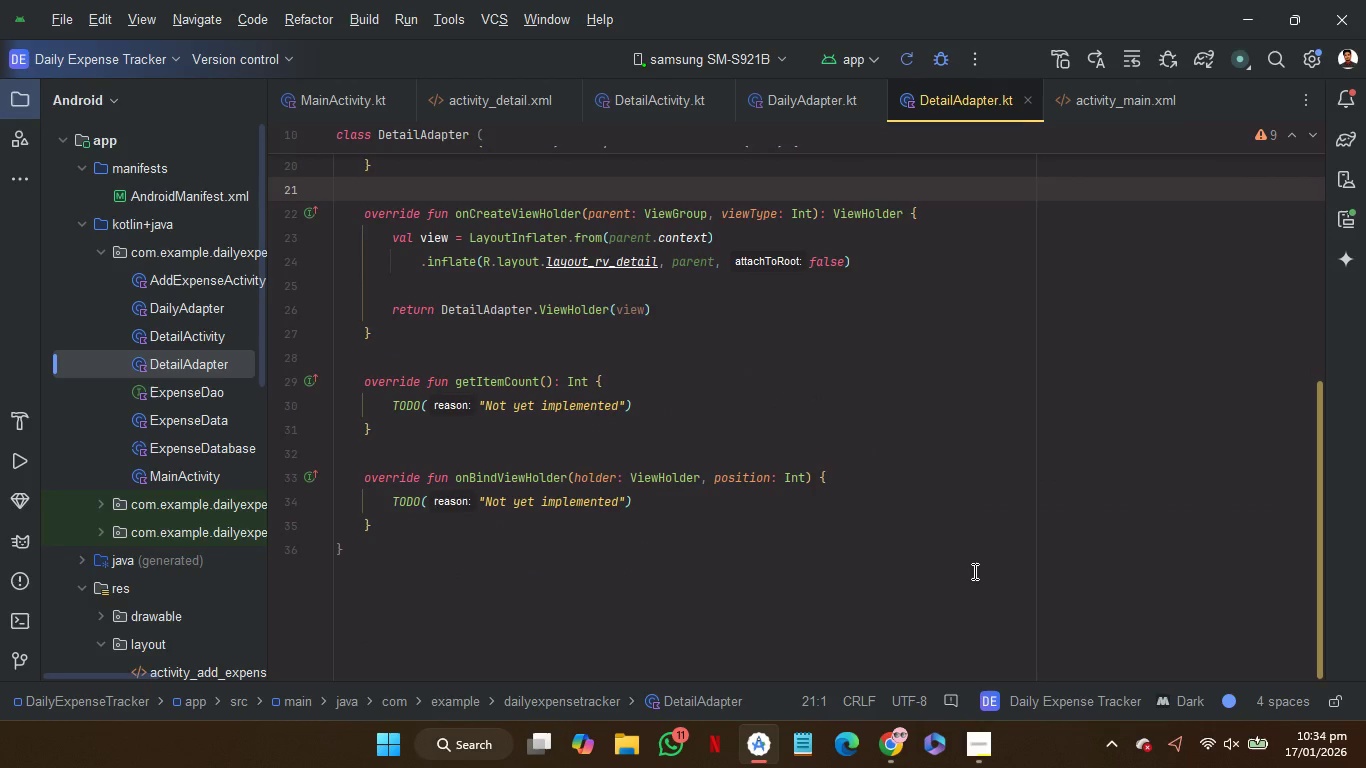 
scroll: coordinate [973, 571], scroll_direction: none, amount: 0.0
 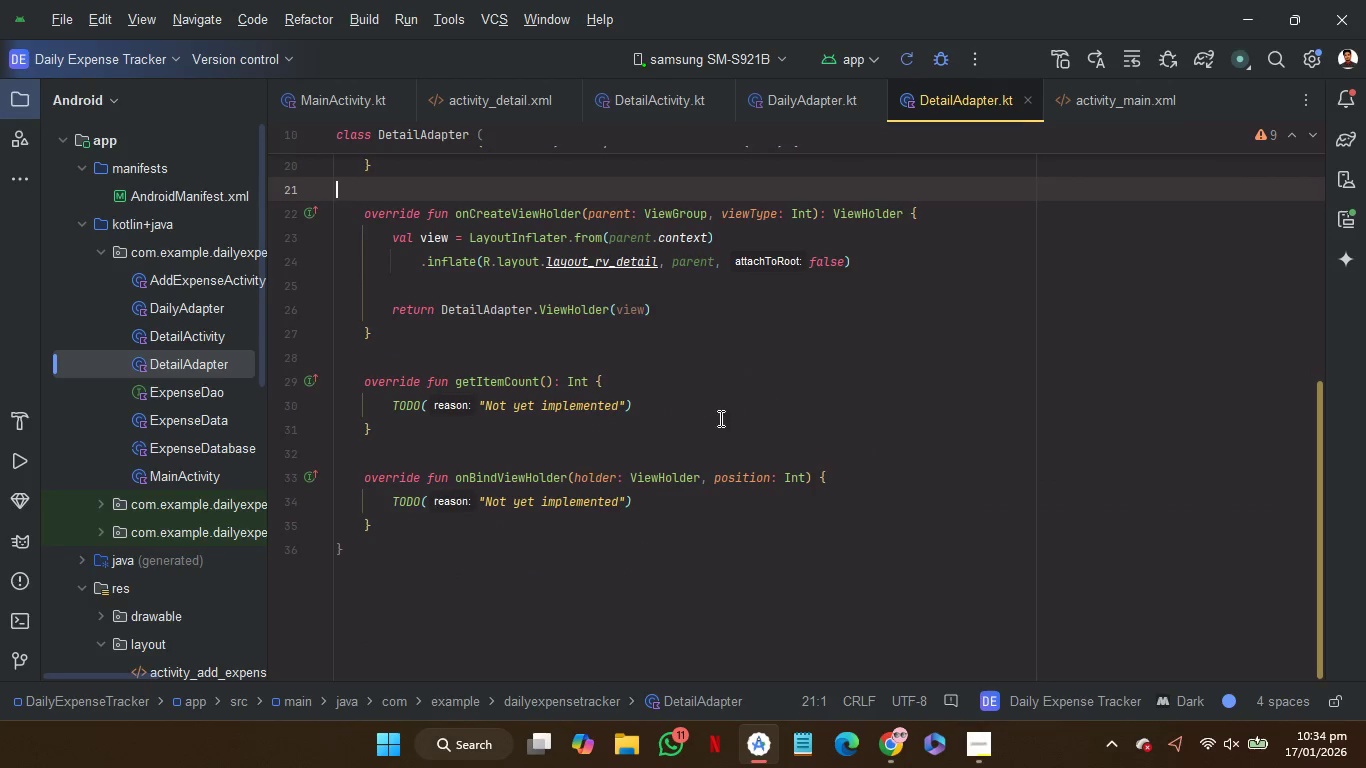 
wait(5.23)
 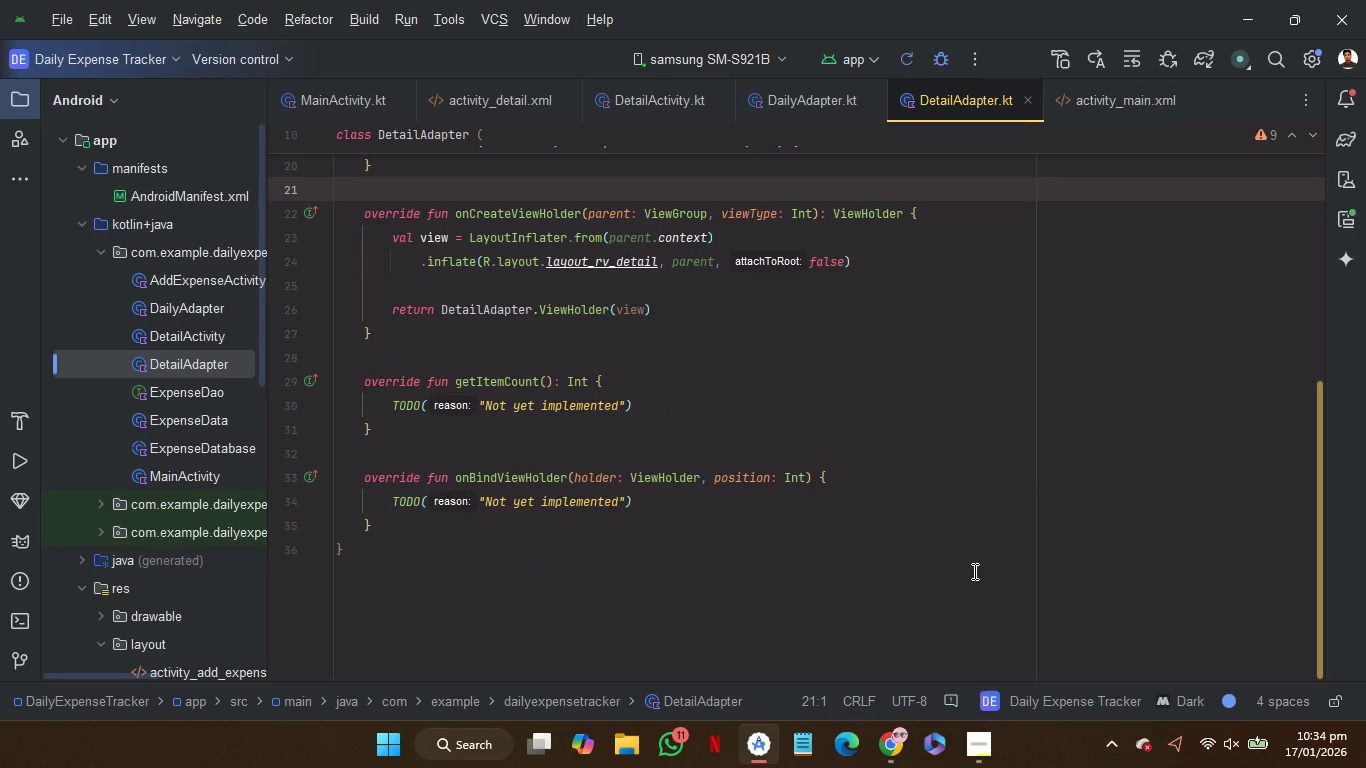 
left_click_drag(start_coordinate=[645, 405], to_coordinate=[394, 409])
 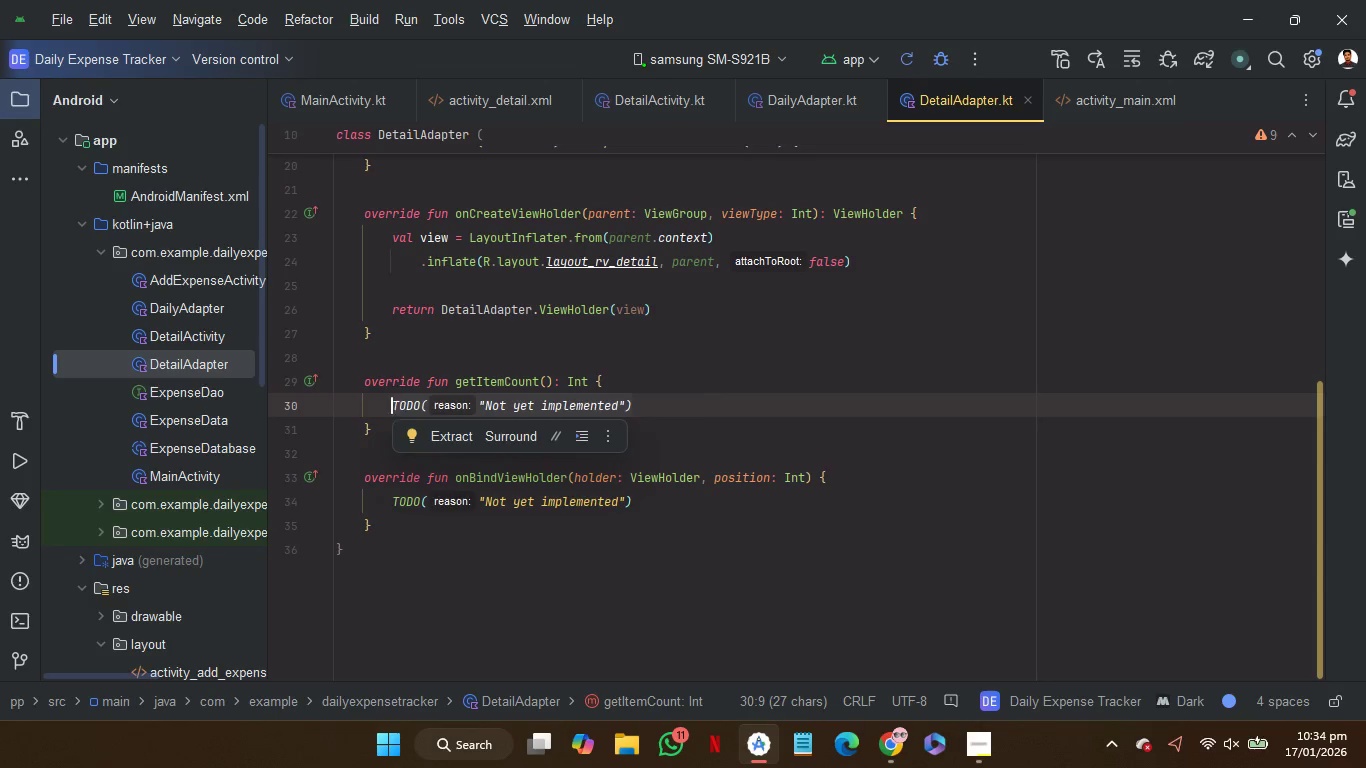 
type(li)
 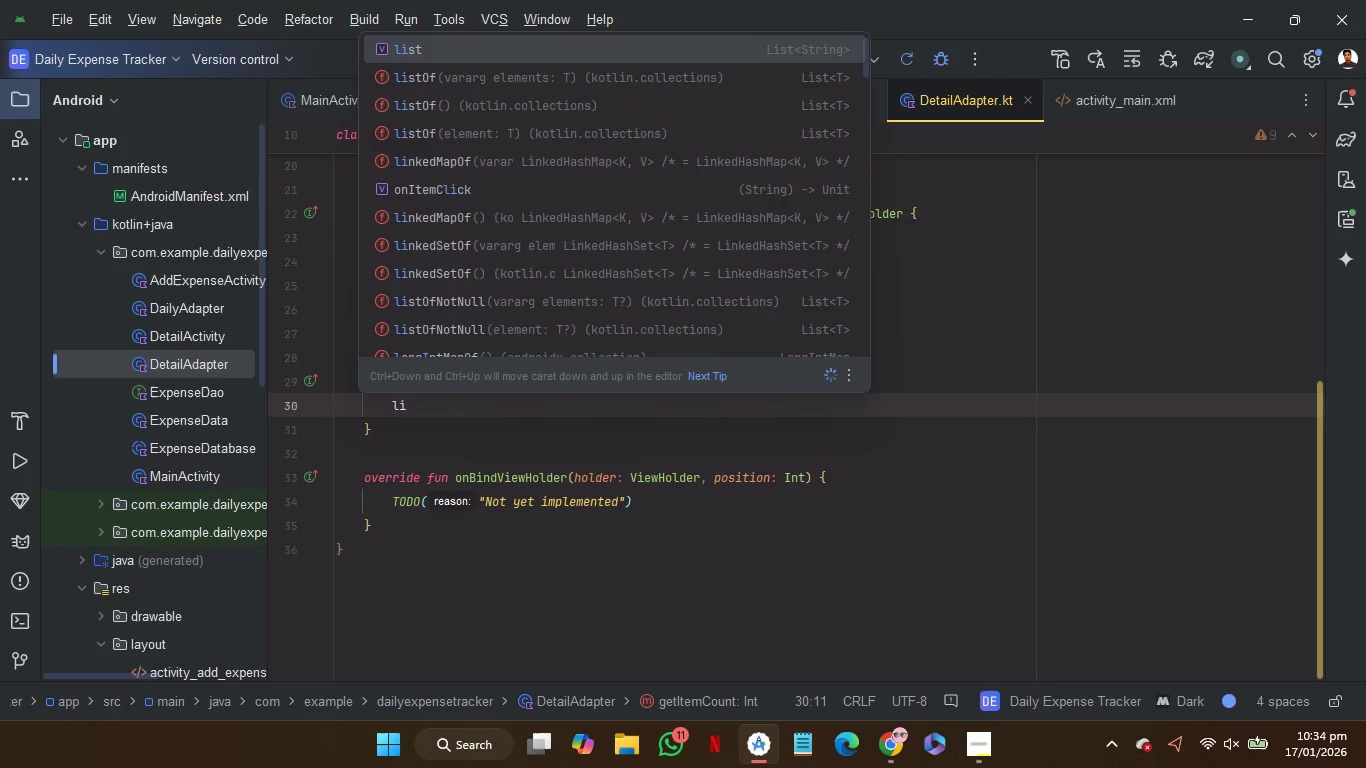 
key(Enter)
 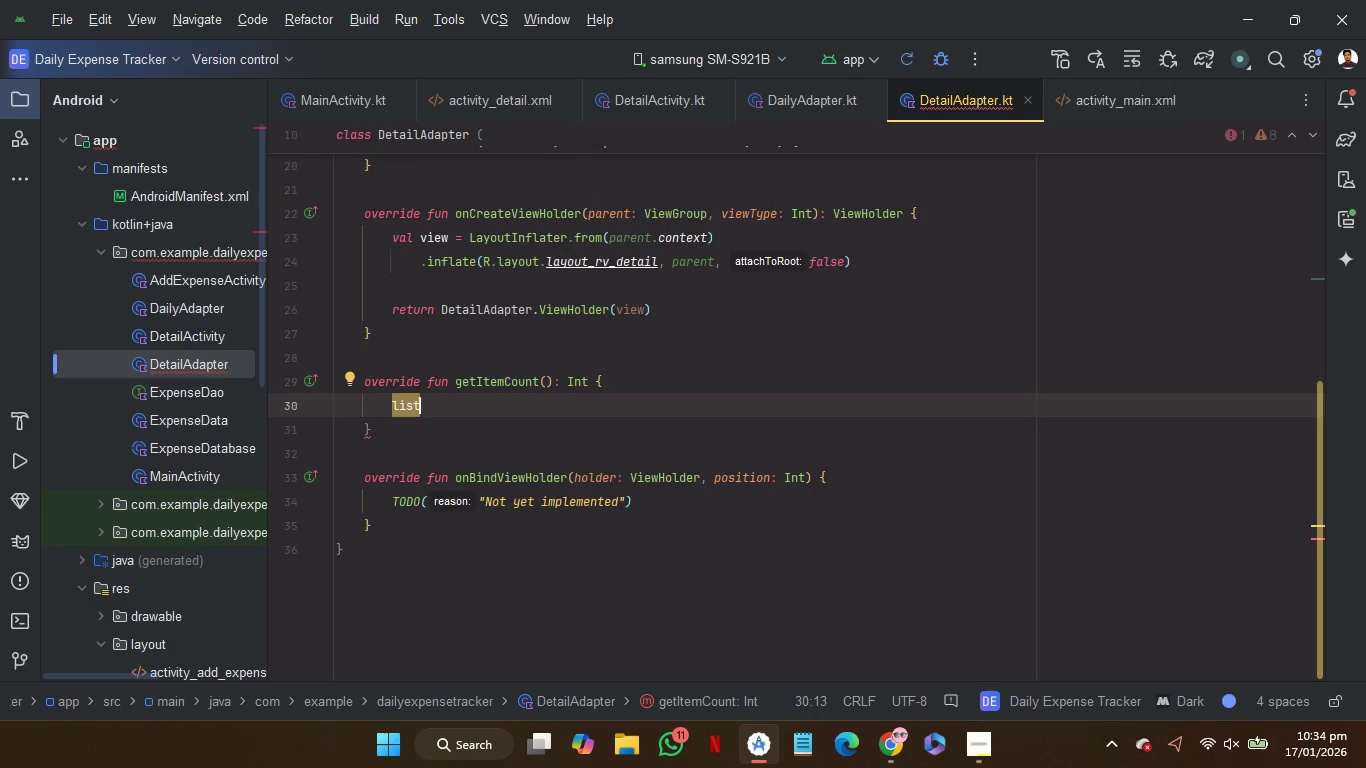 
key(Period)
 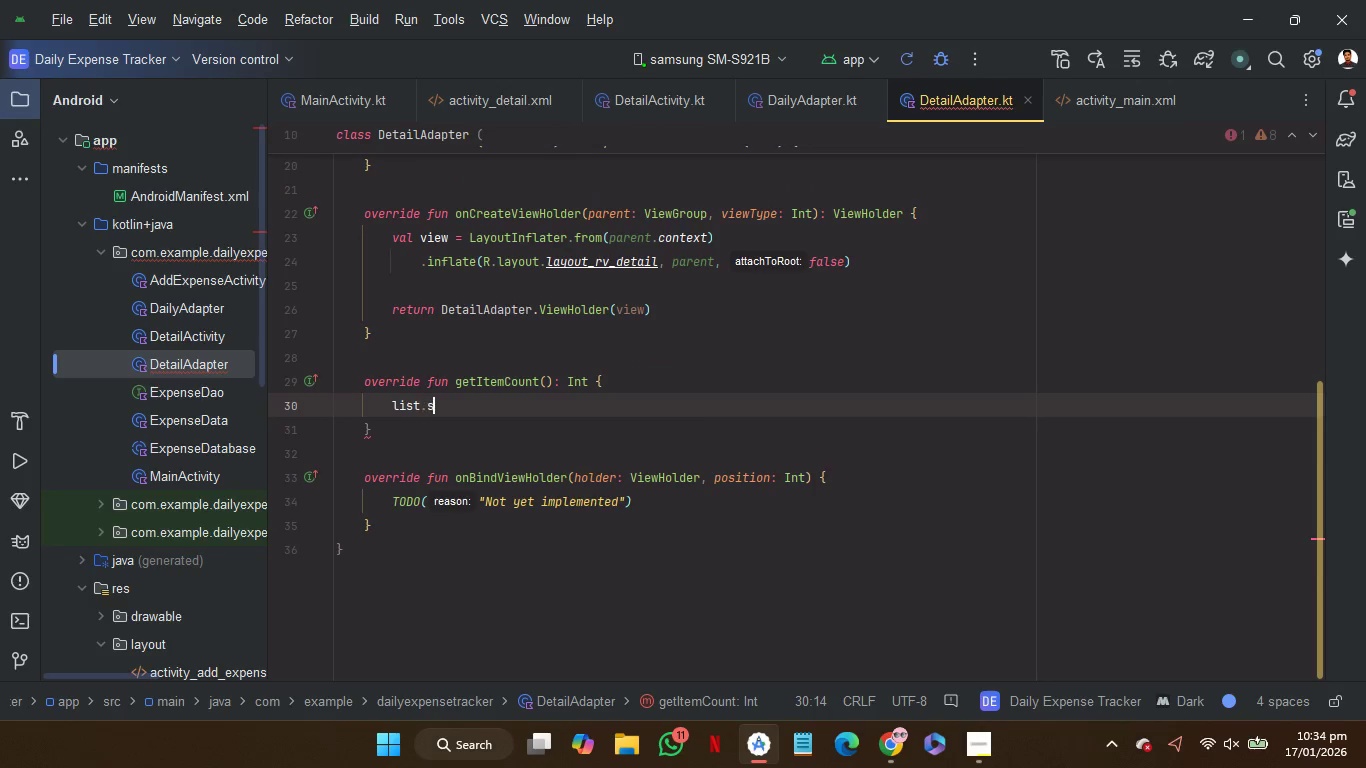 
key(S)
 